 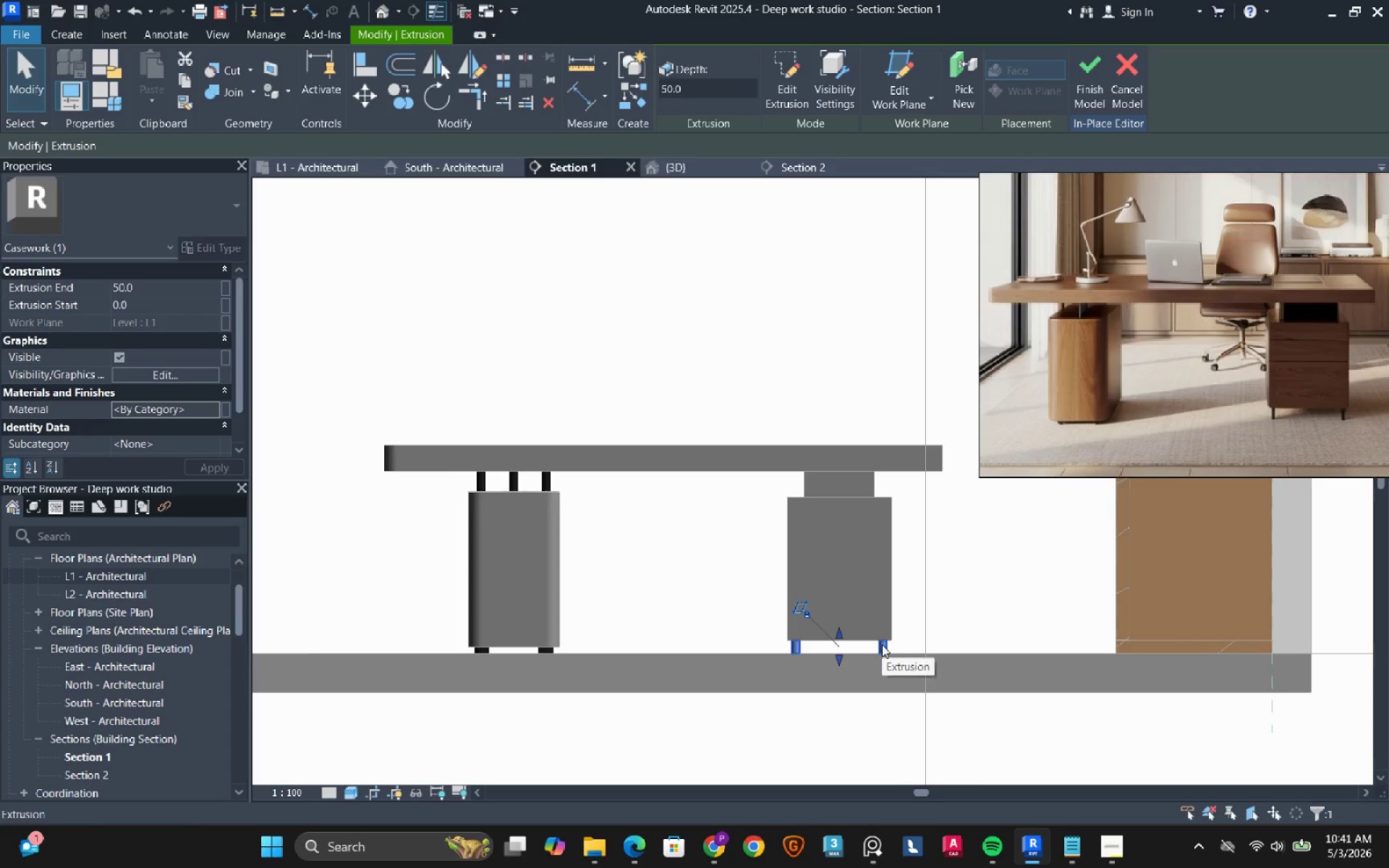 
left_click([208, 413])
 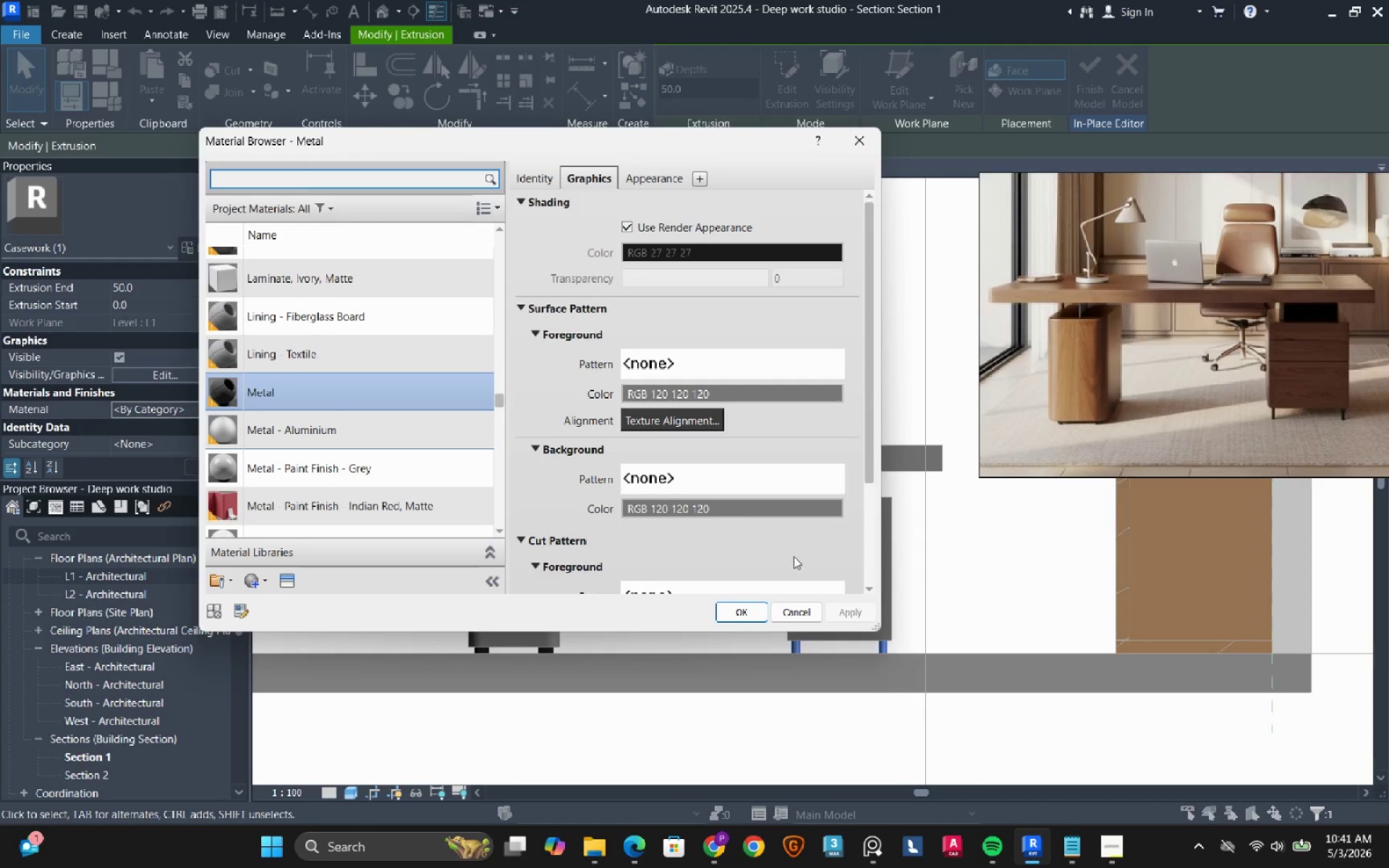 
left_click([745, 614])
 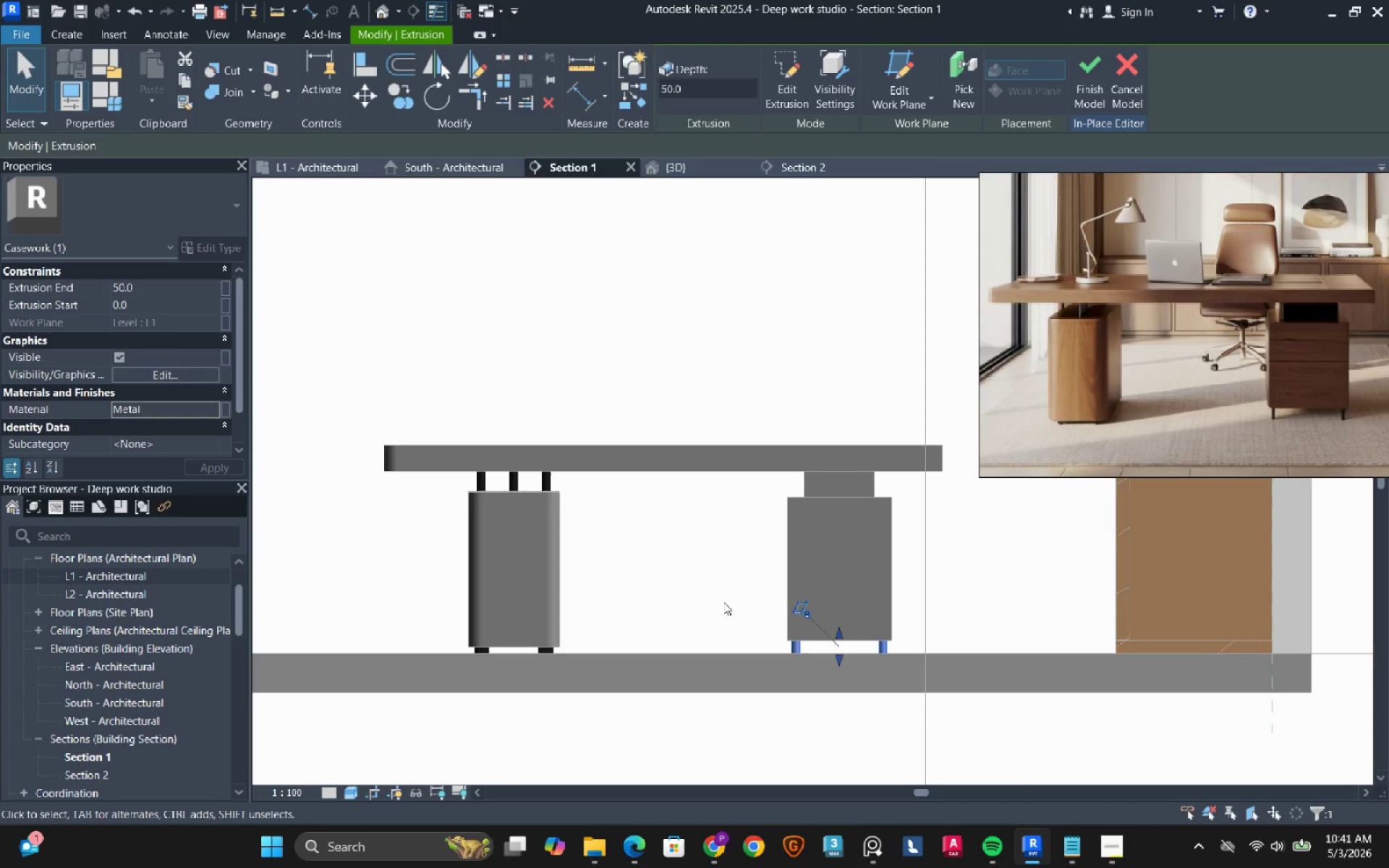 
left_click([718, 598])
 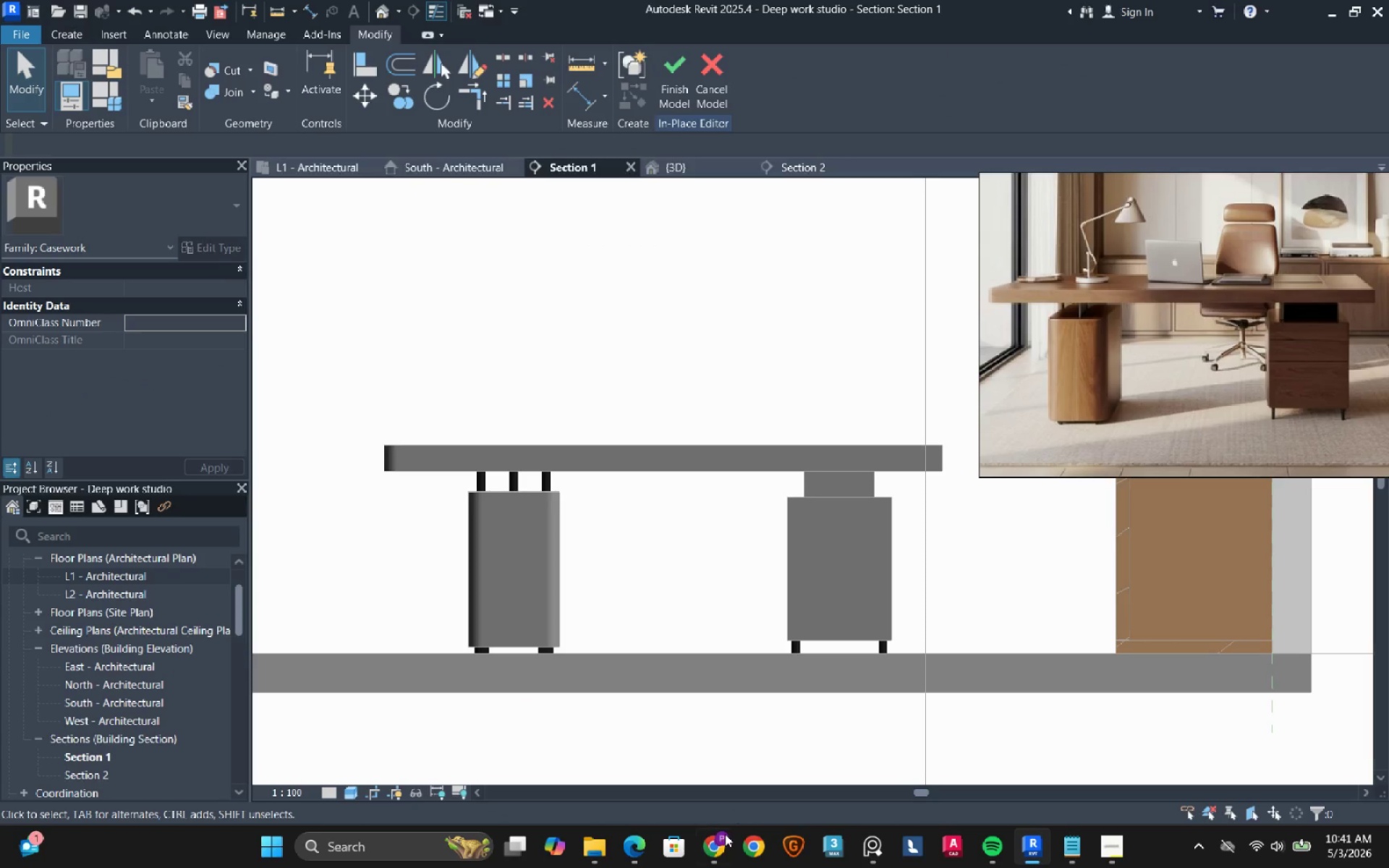 
left_click([723, 843])
 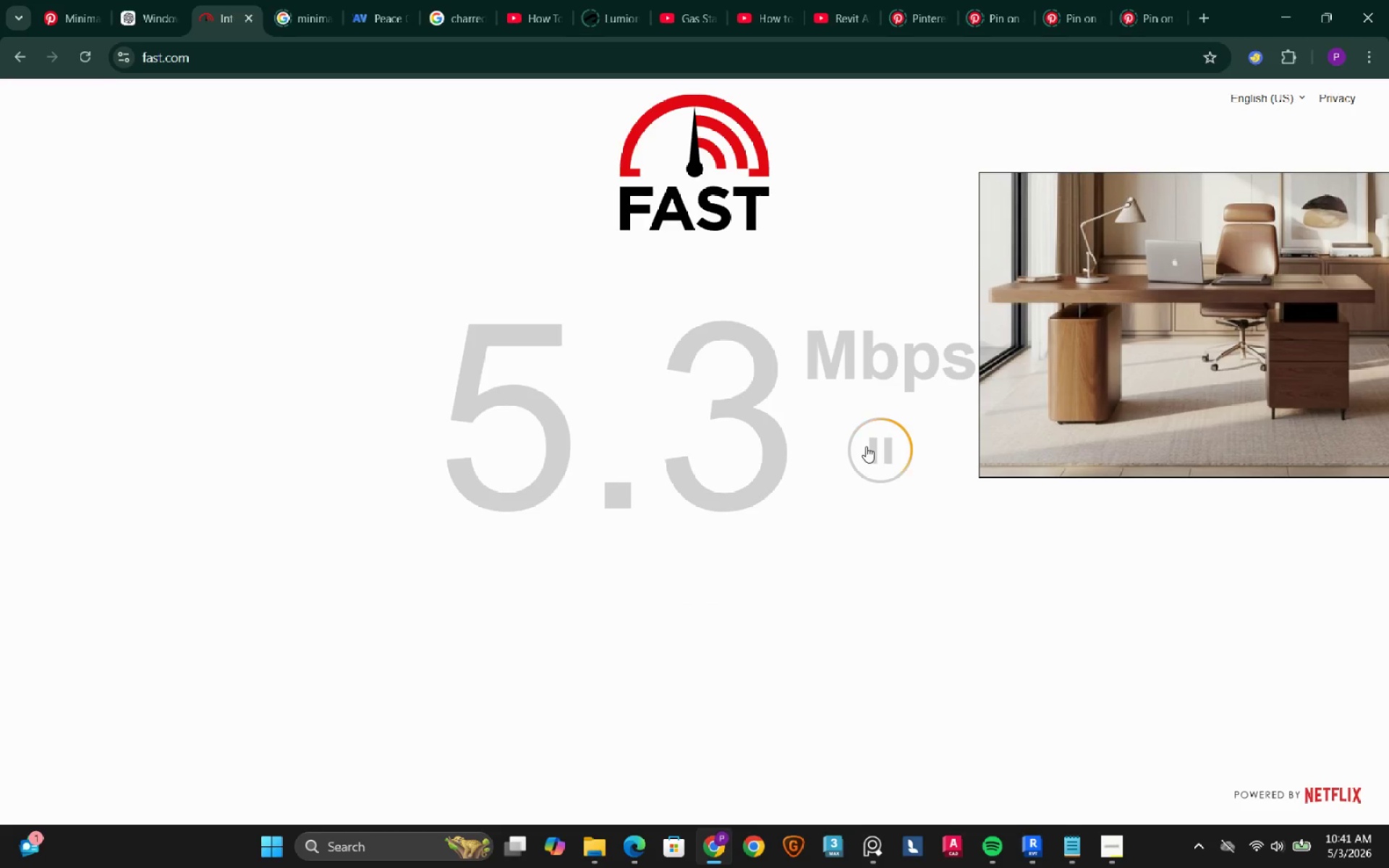 
wait(5.19)
 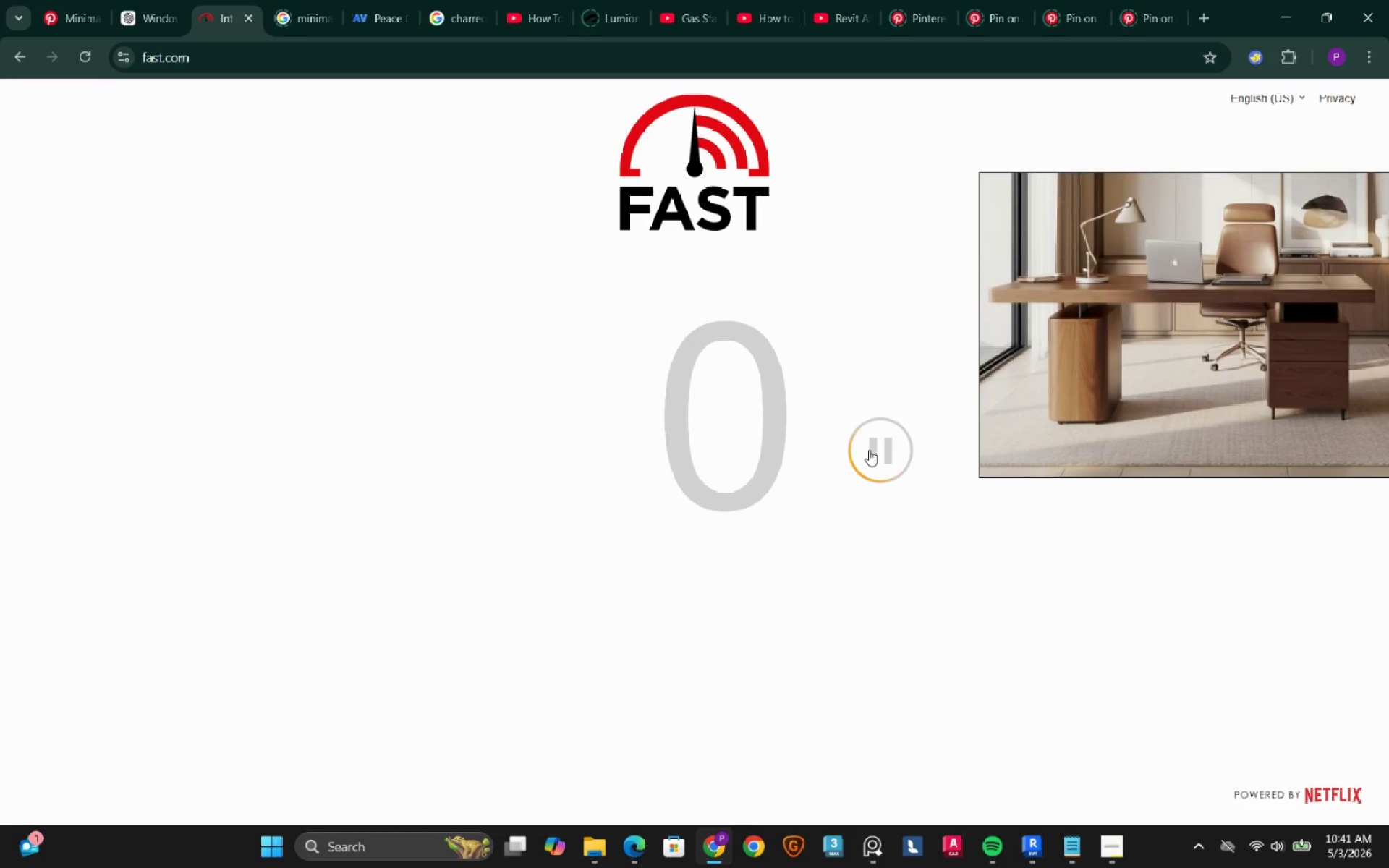 
left_click([1269, 14])
 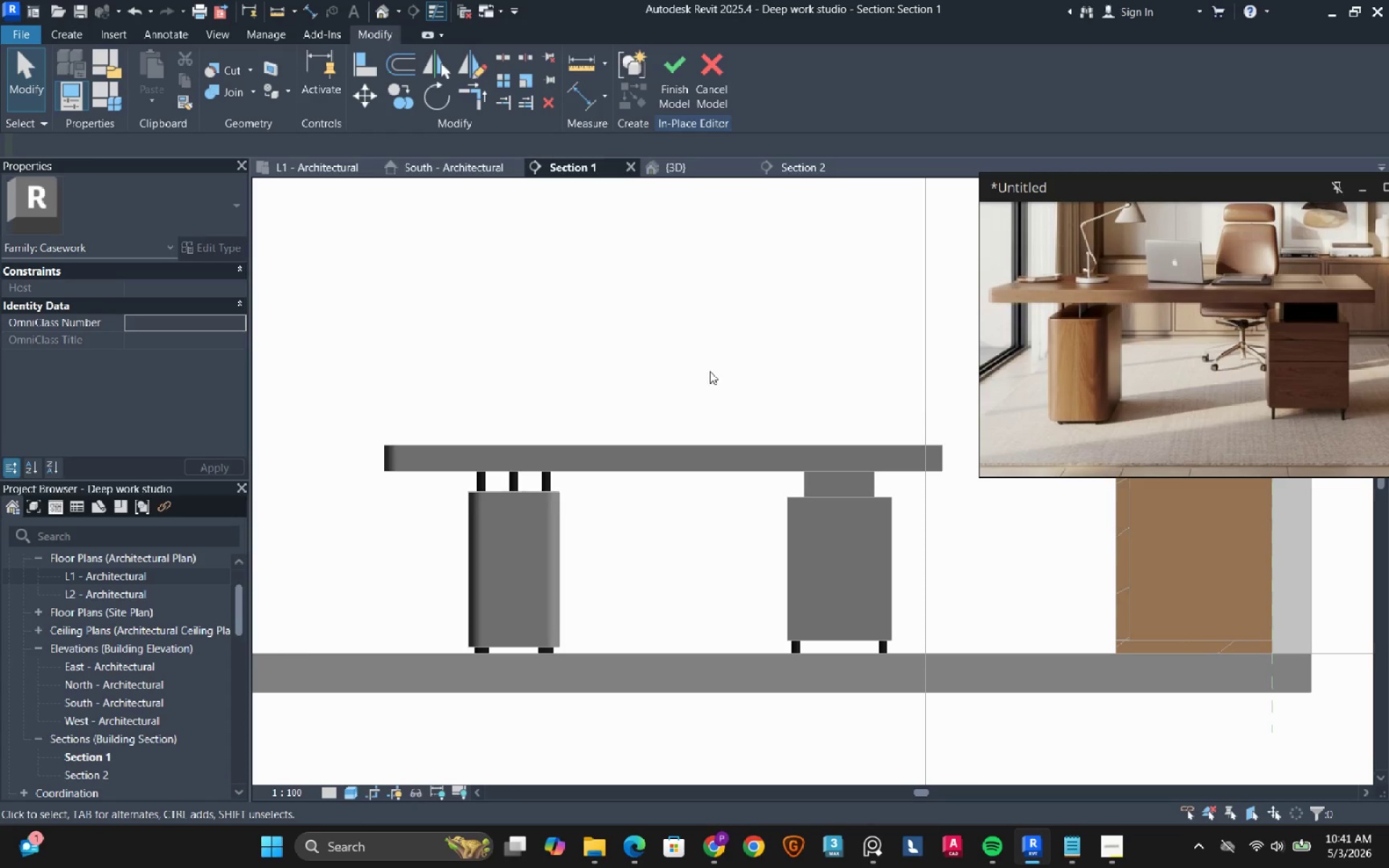 
left_click([632, 355])
 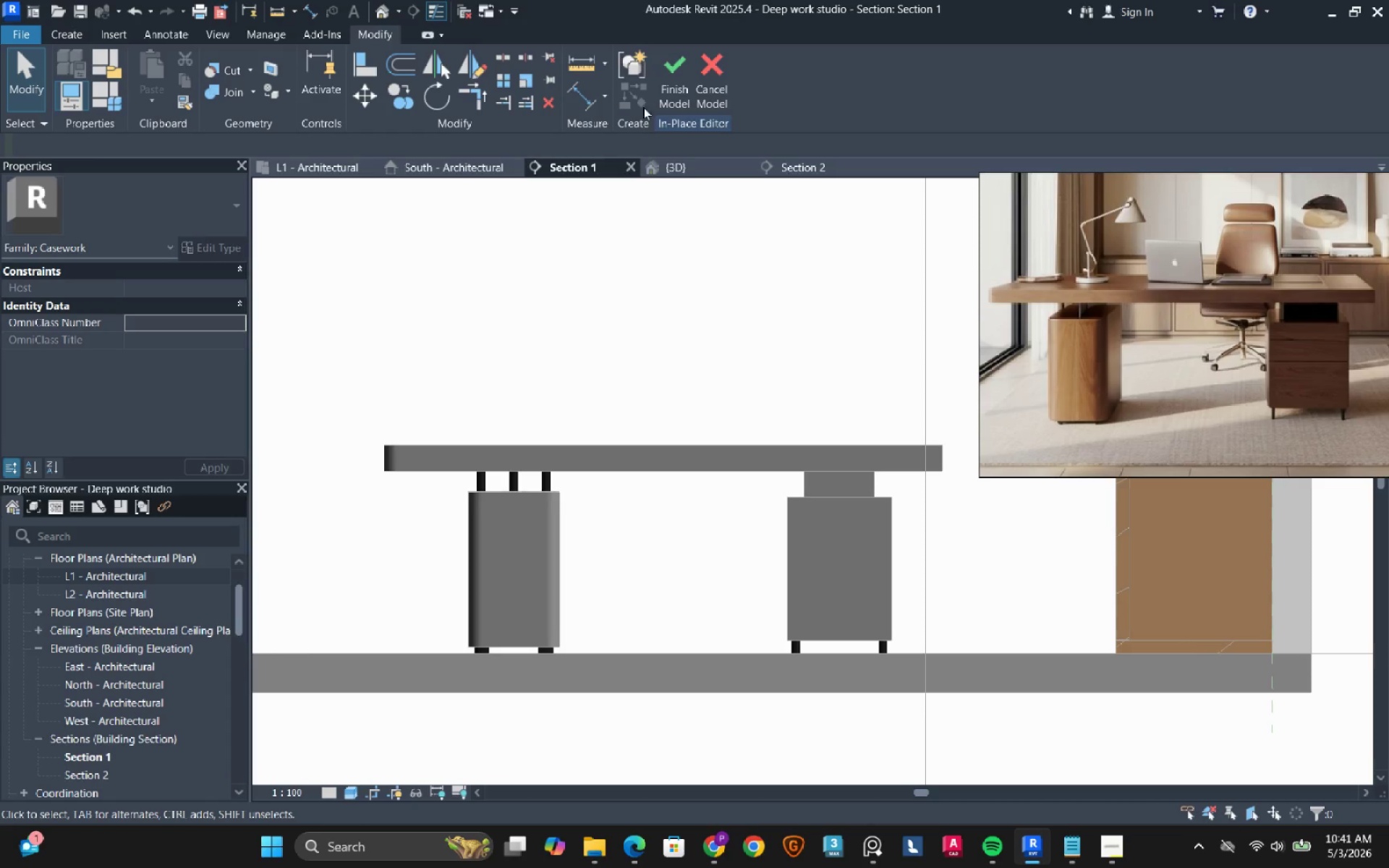 
left_click([670, 79])
 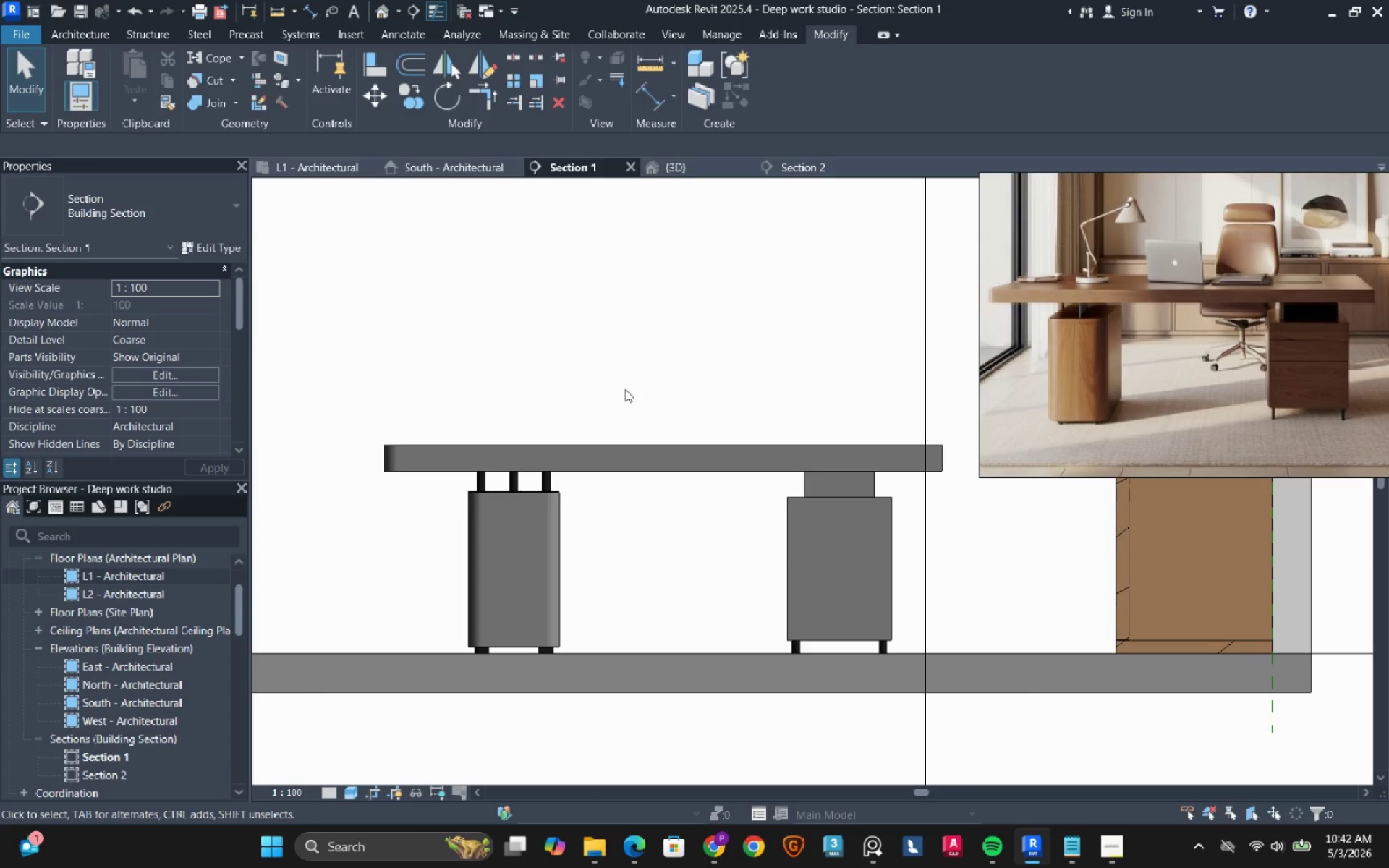 
left_click([860, 569])
 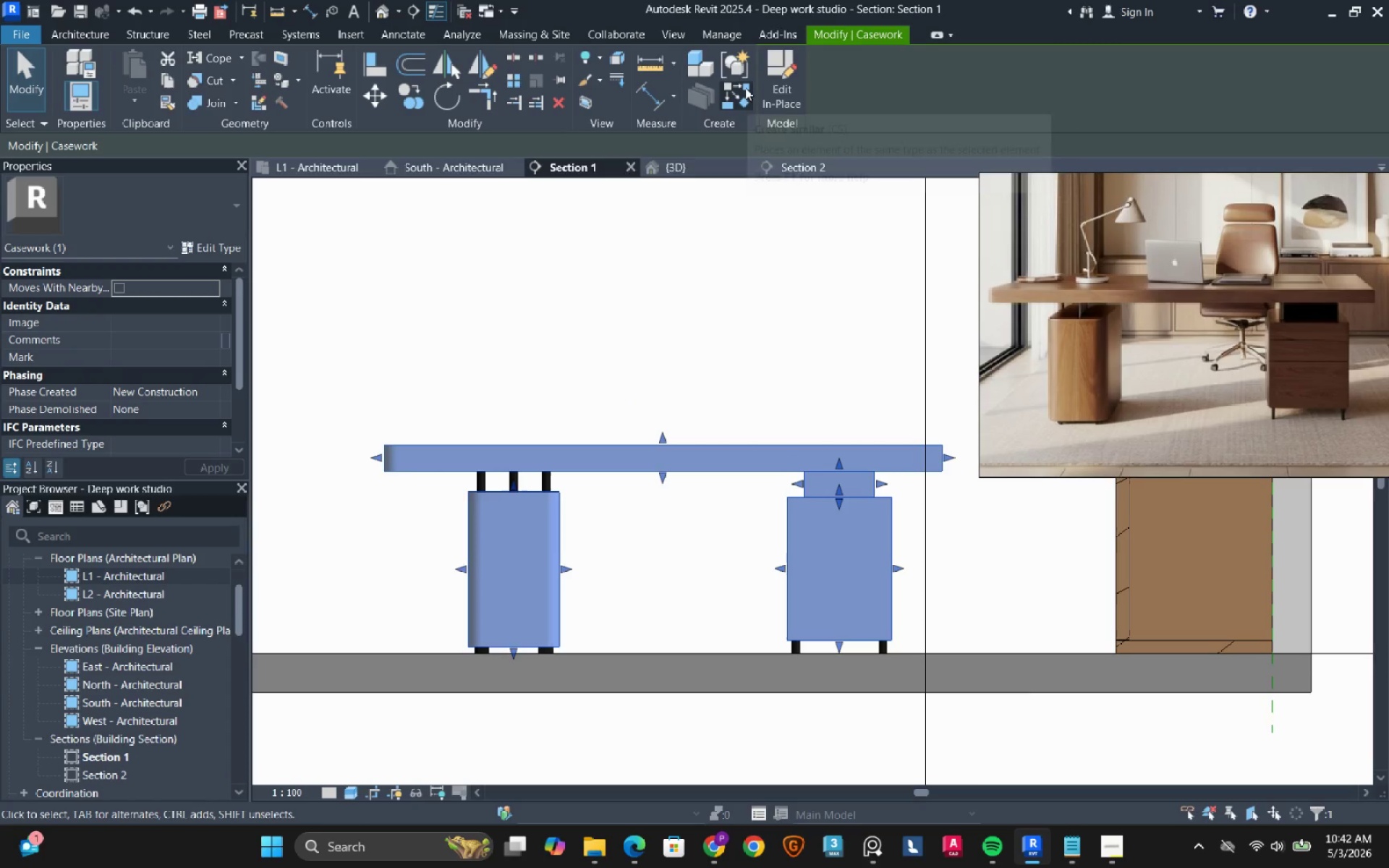 
left_click([763, 75])
 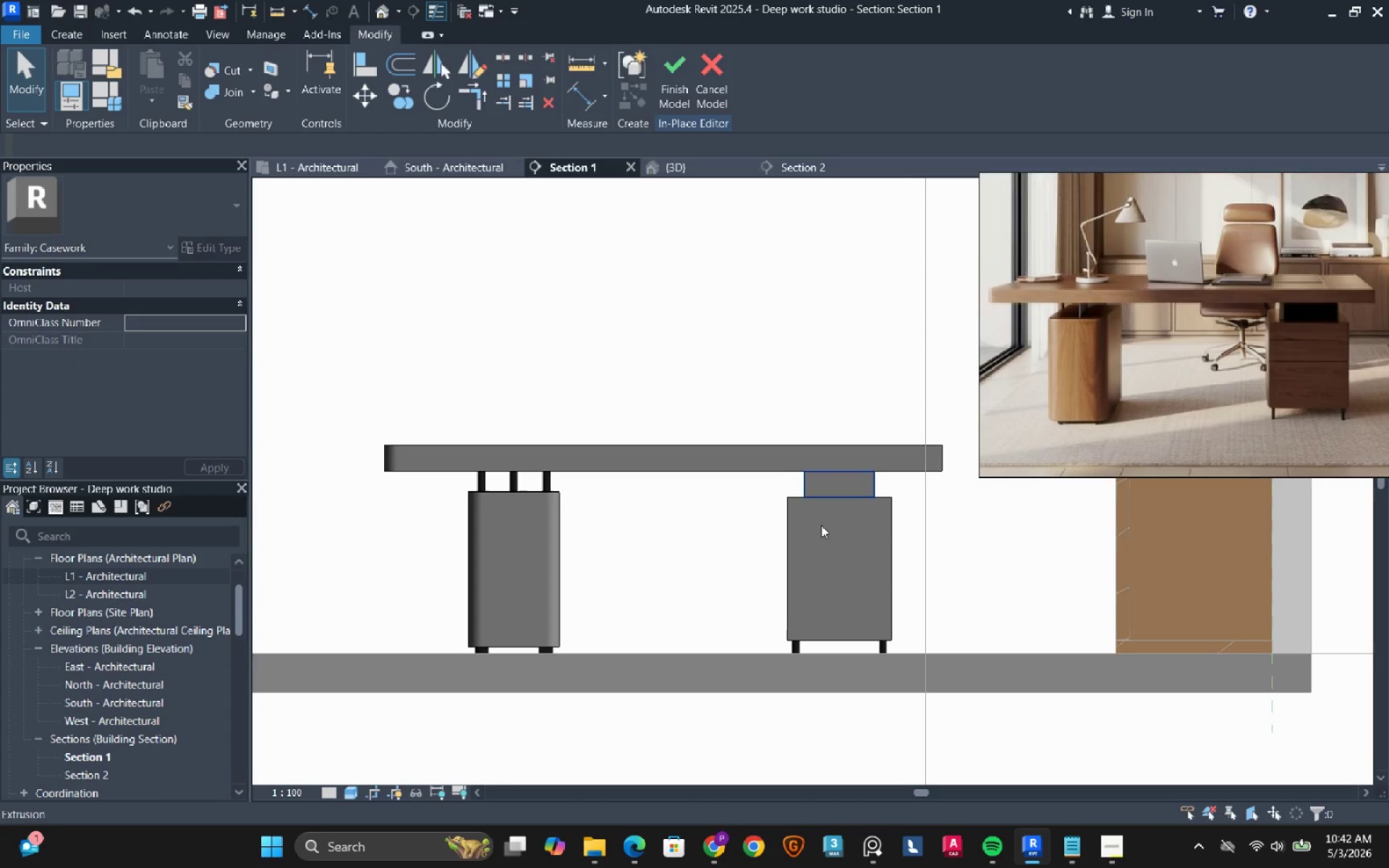 
mouse_move([809, 472])
 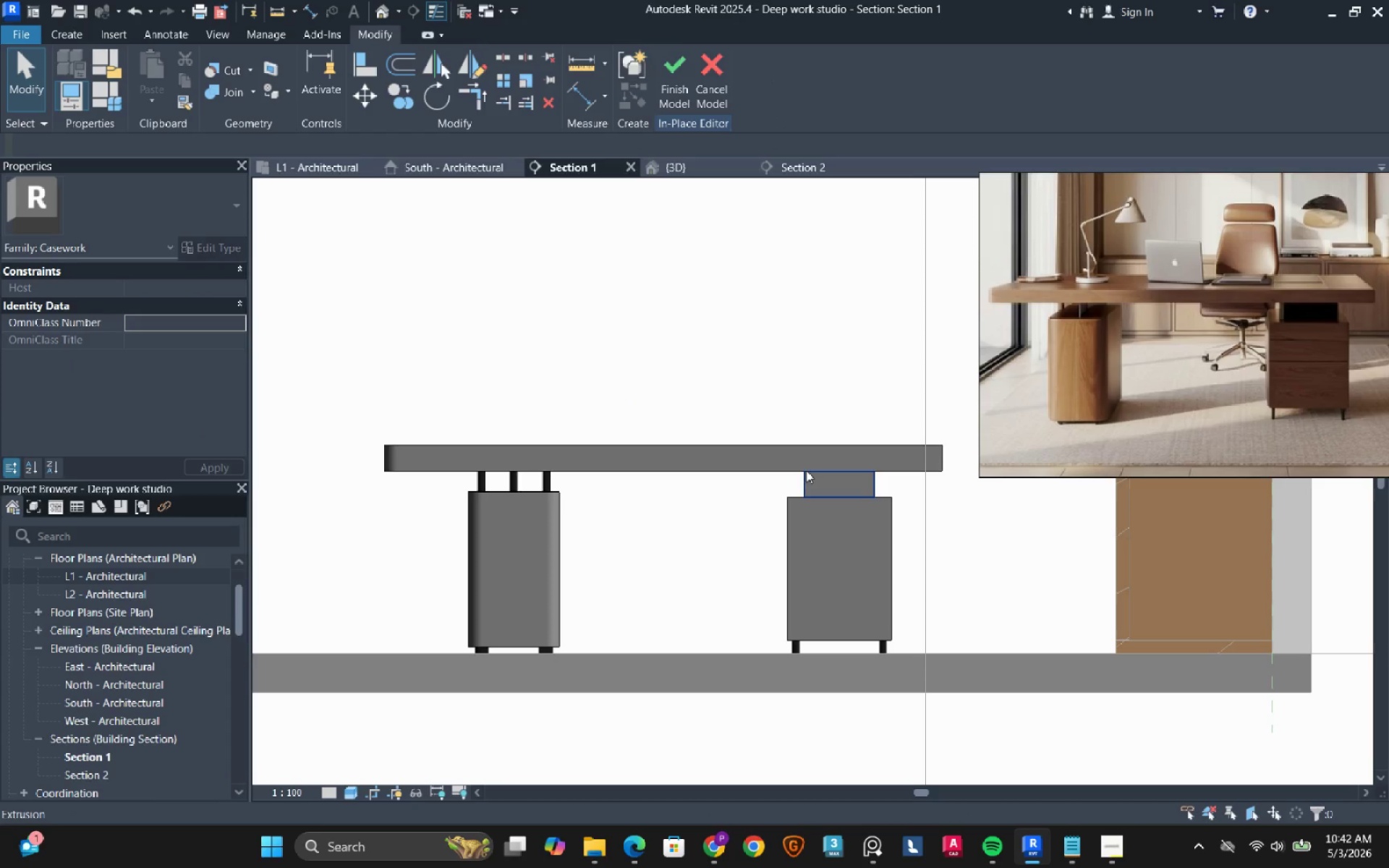 
mouse_move([805, 487])
 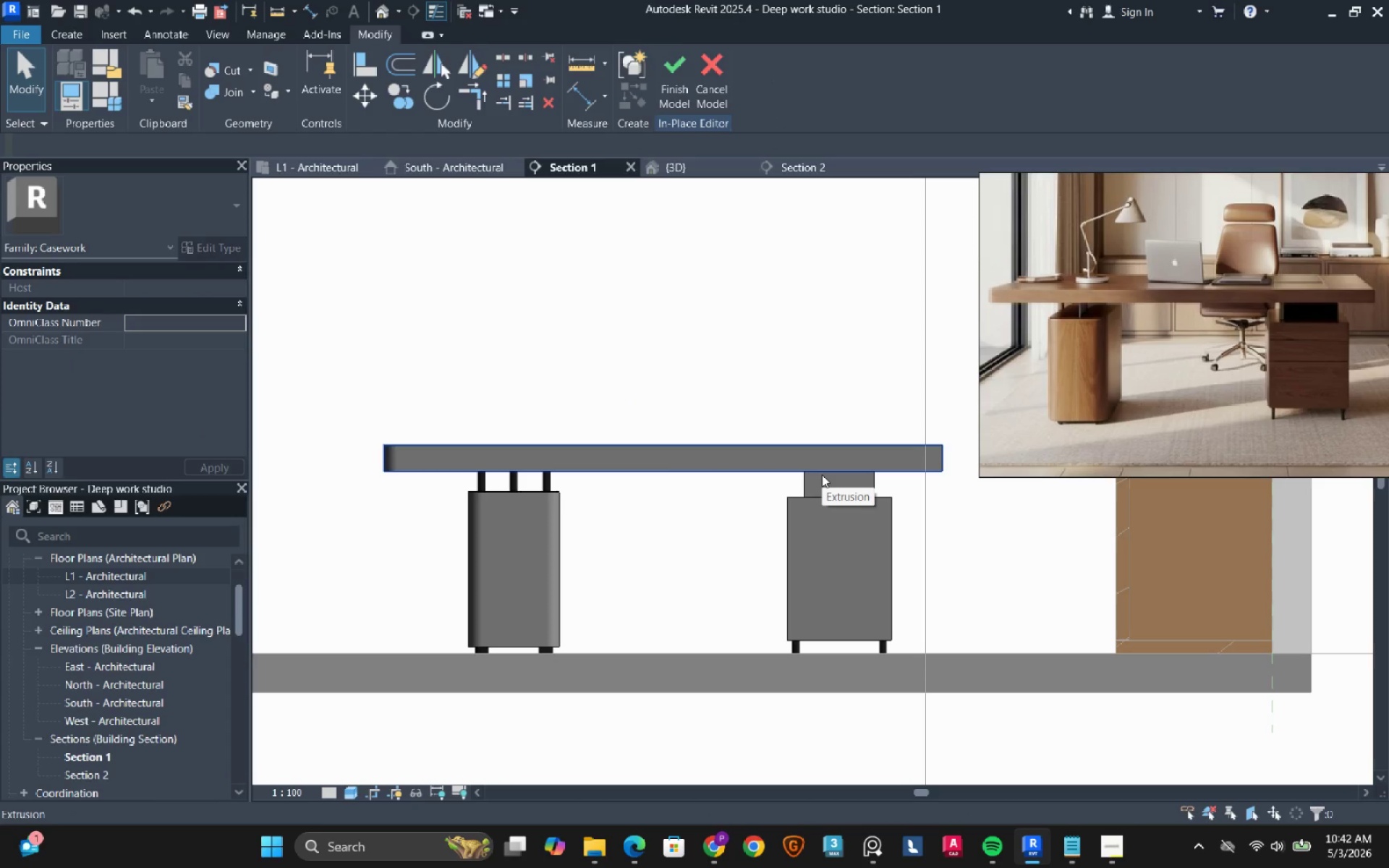 
mouse_move([812, 478])
 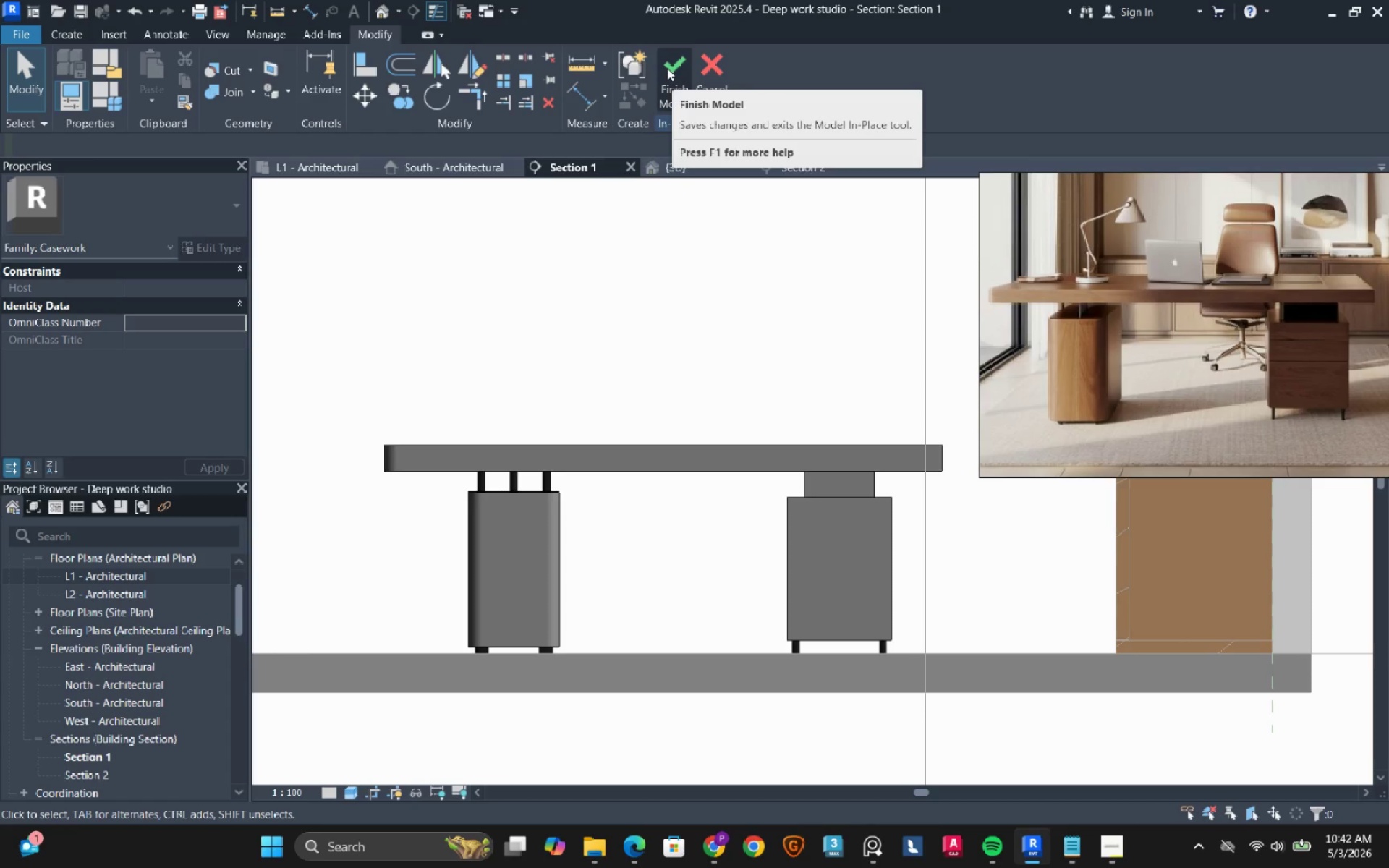 
left_click([667, 68])
 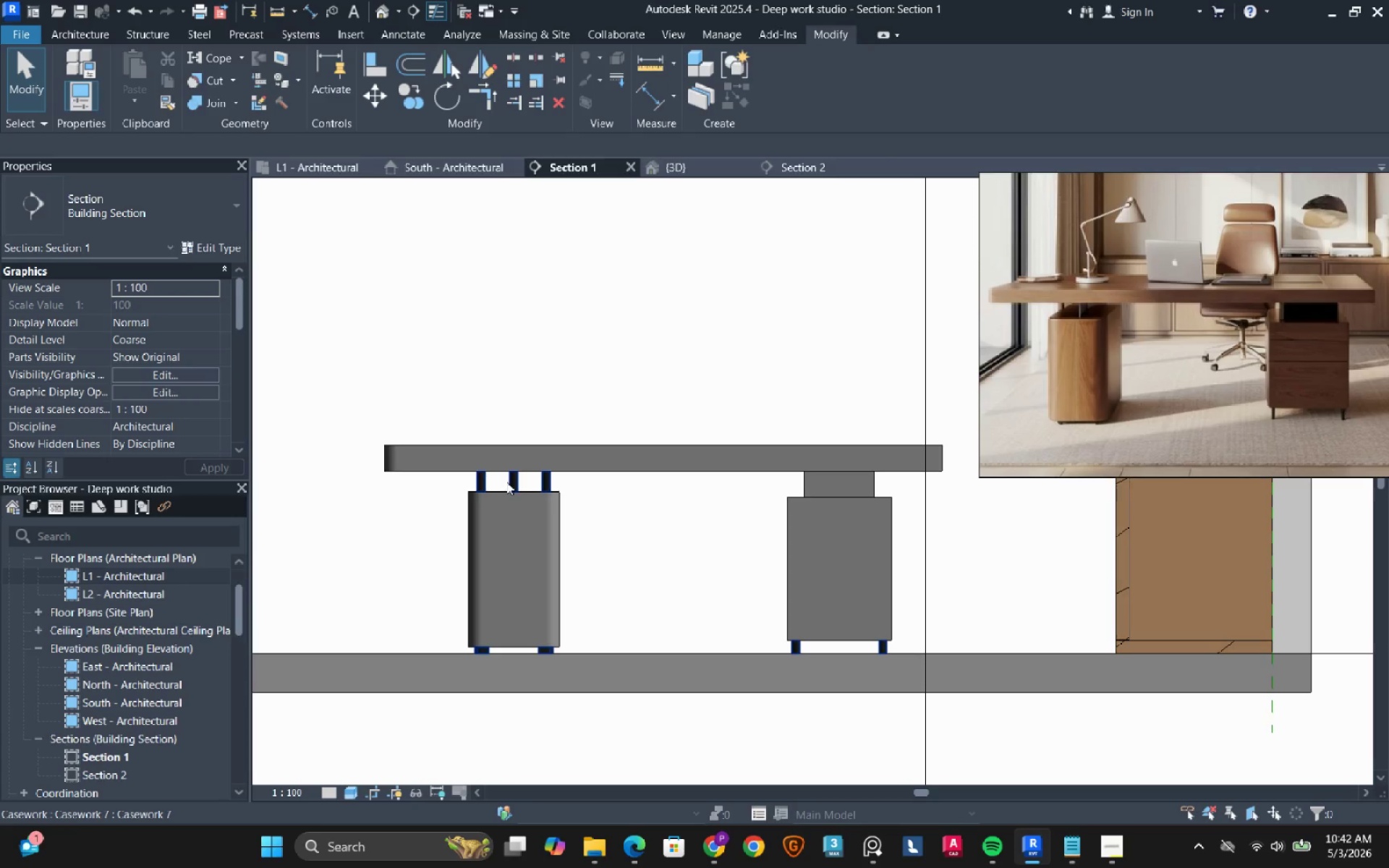 
left_click([506, 482])
 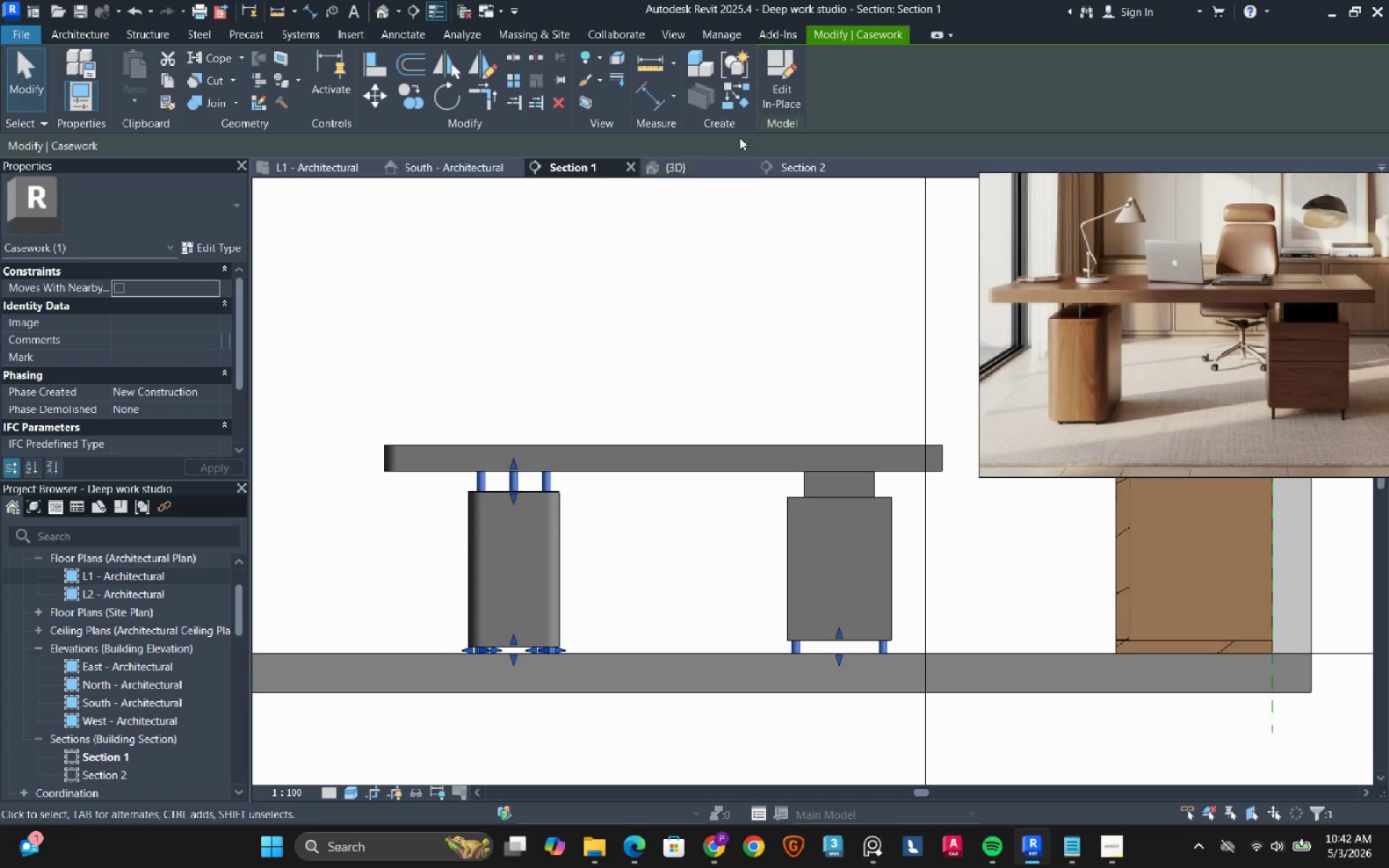 
left_click([767, 95])
 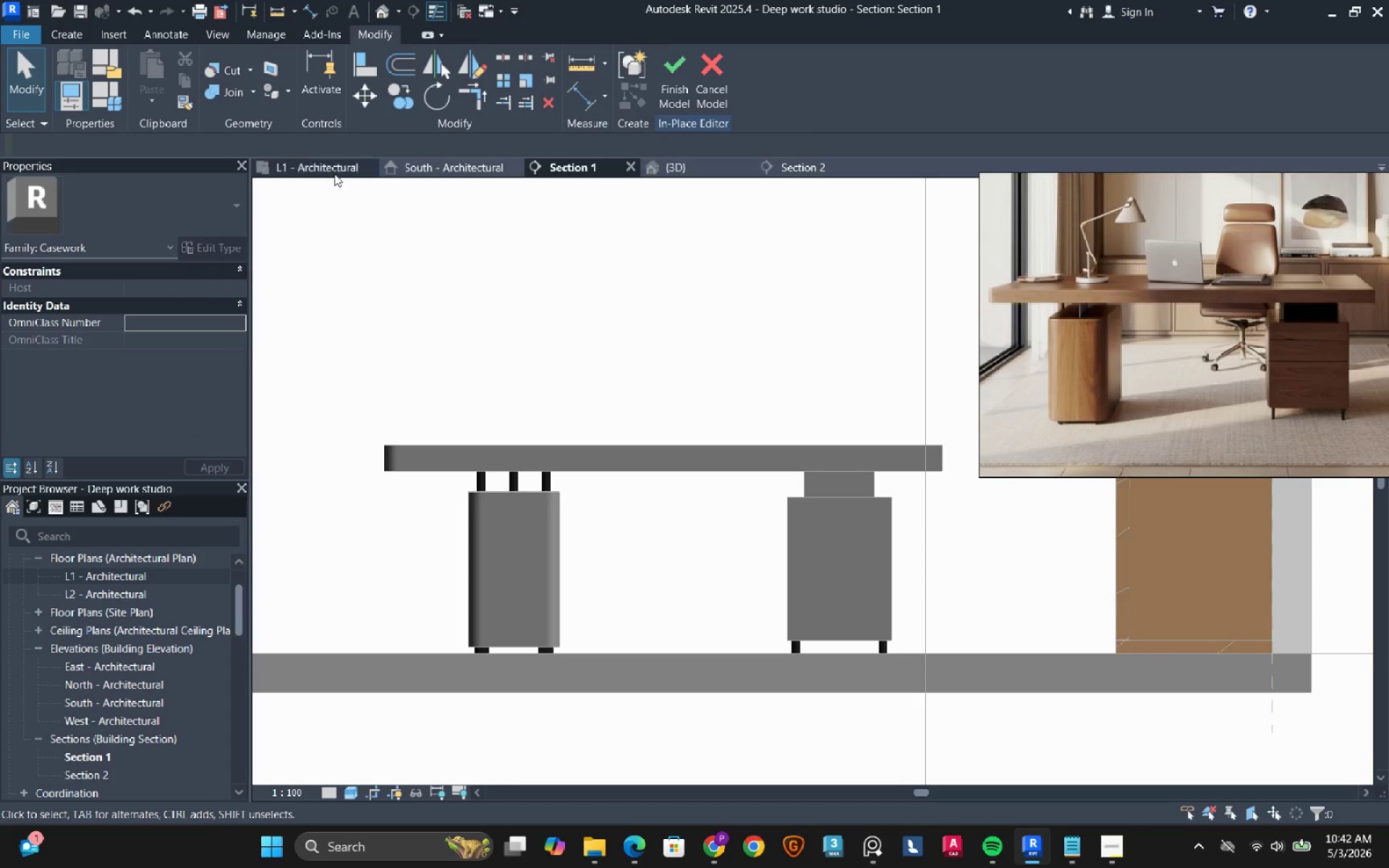 
left_click([311, 171])
 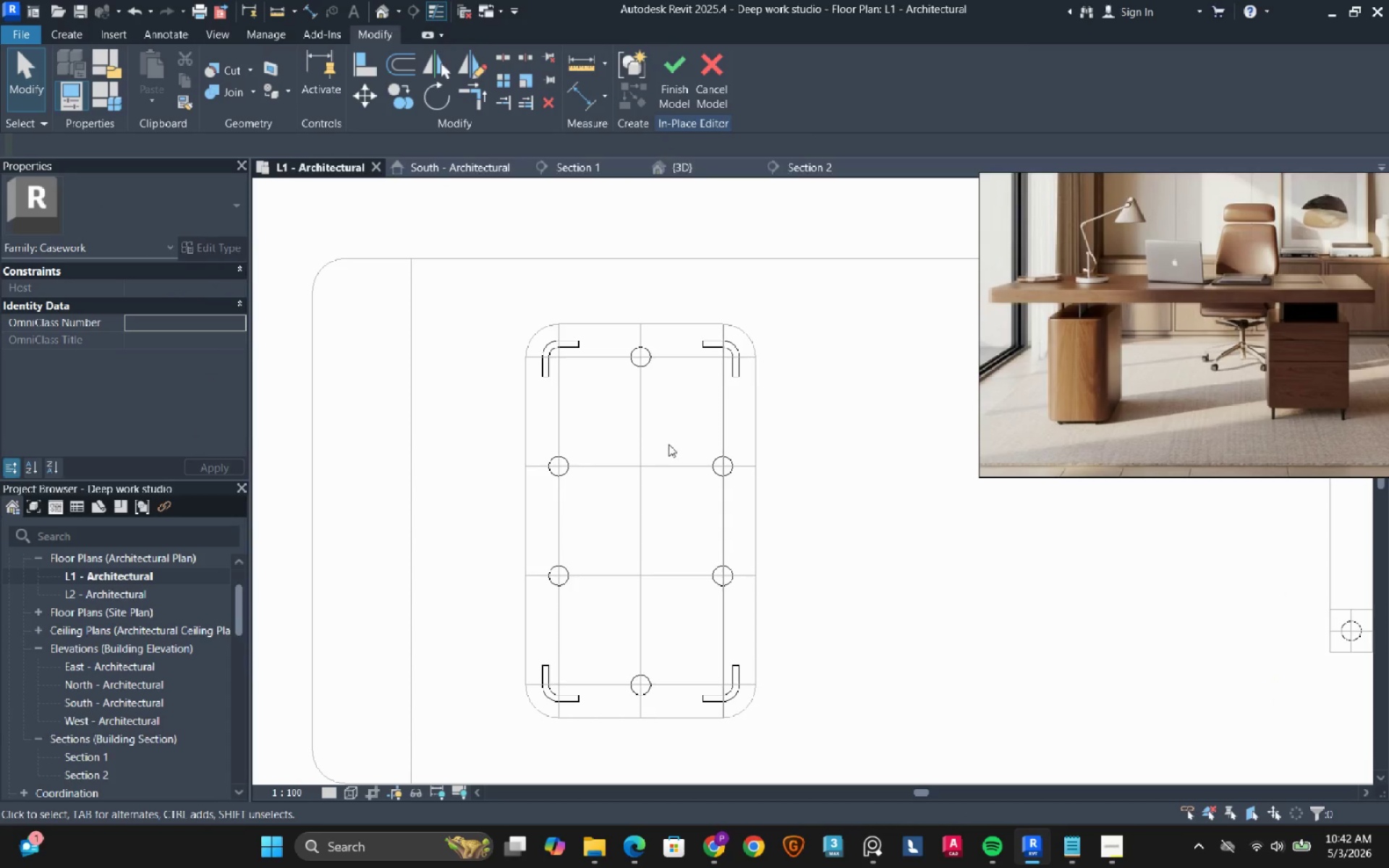 
scroll: coordinate [825, 575], scroll_direction: down, amount: 4.0
 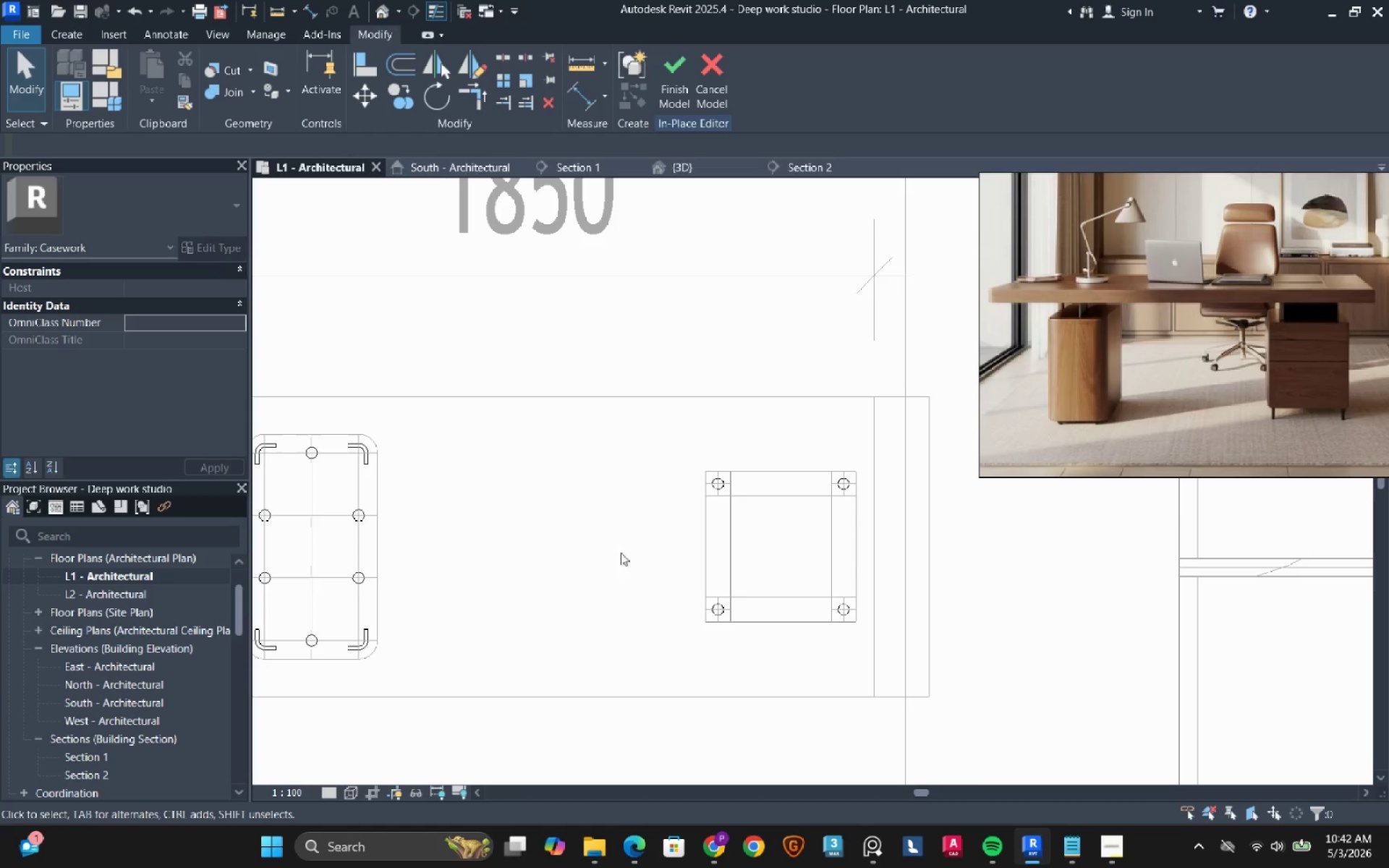 
scroll: coordinate [781, 509], scroll_direction: up, amount: 2.0
 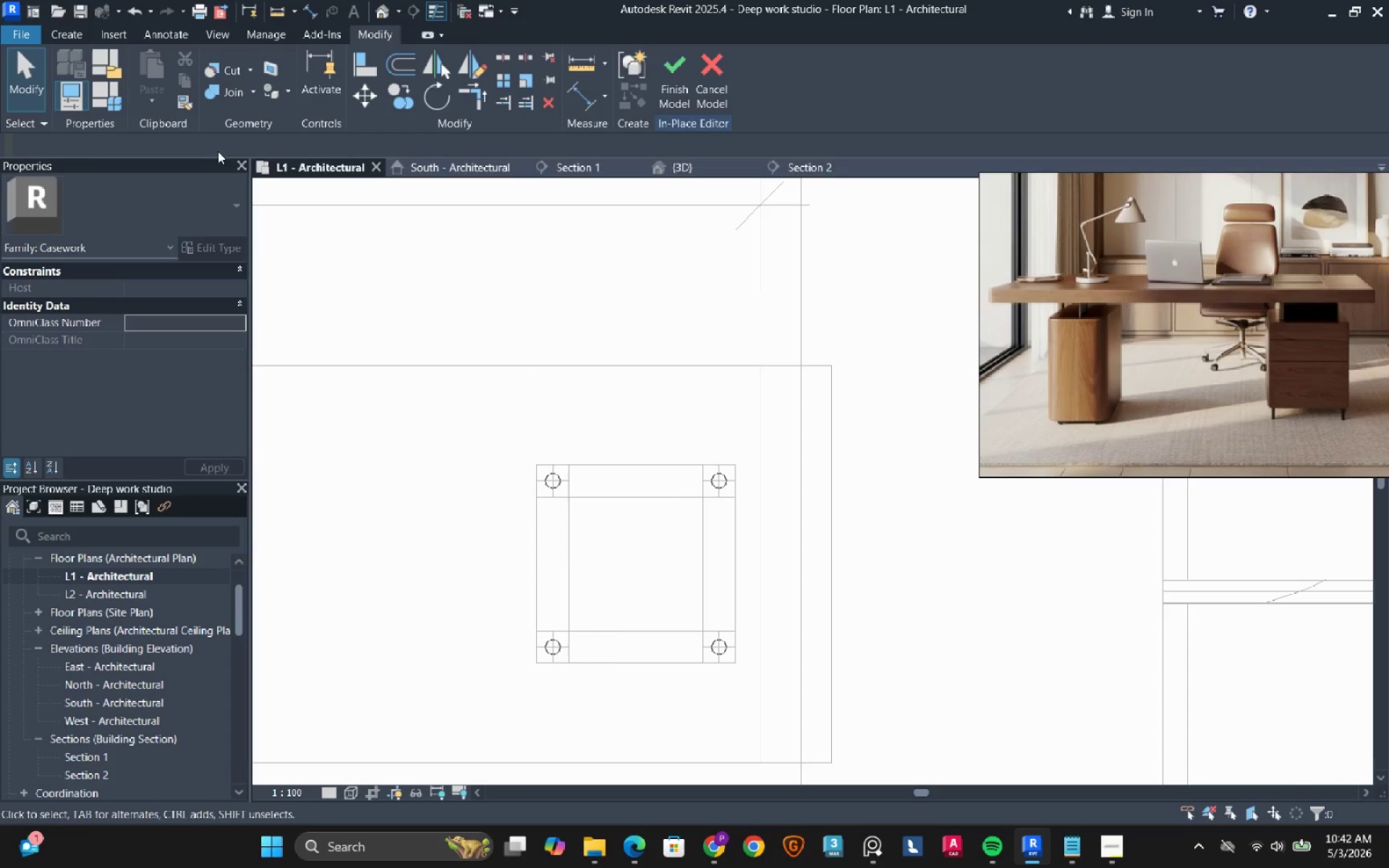 
left_click([61, 41])
 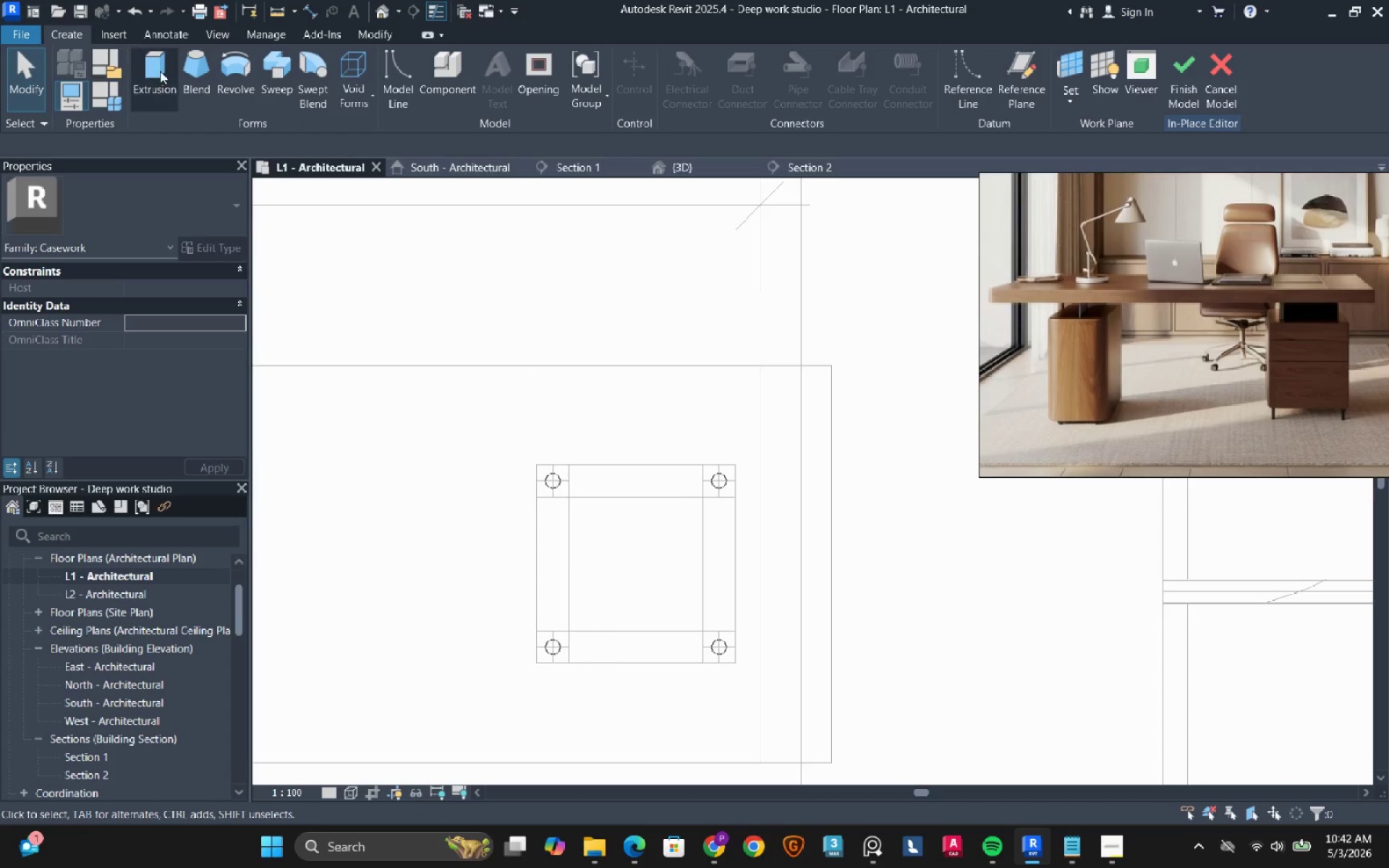 
left_click([161, 72])
 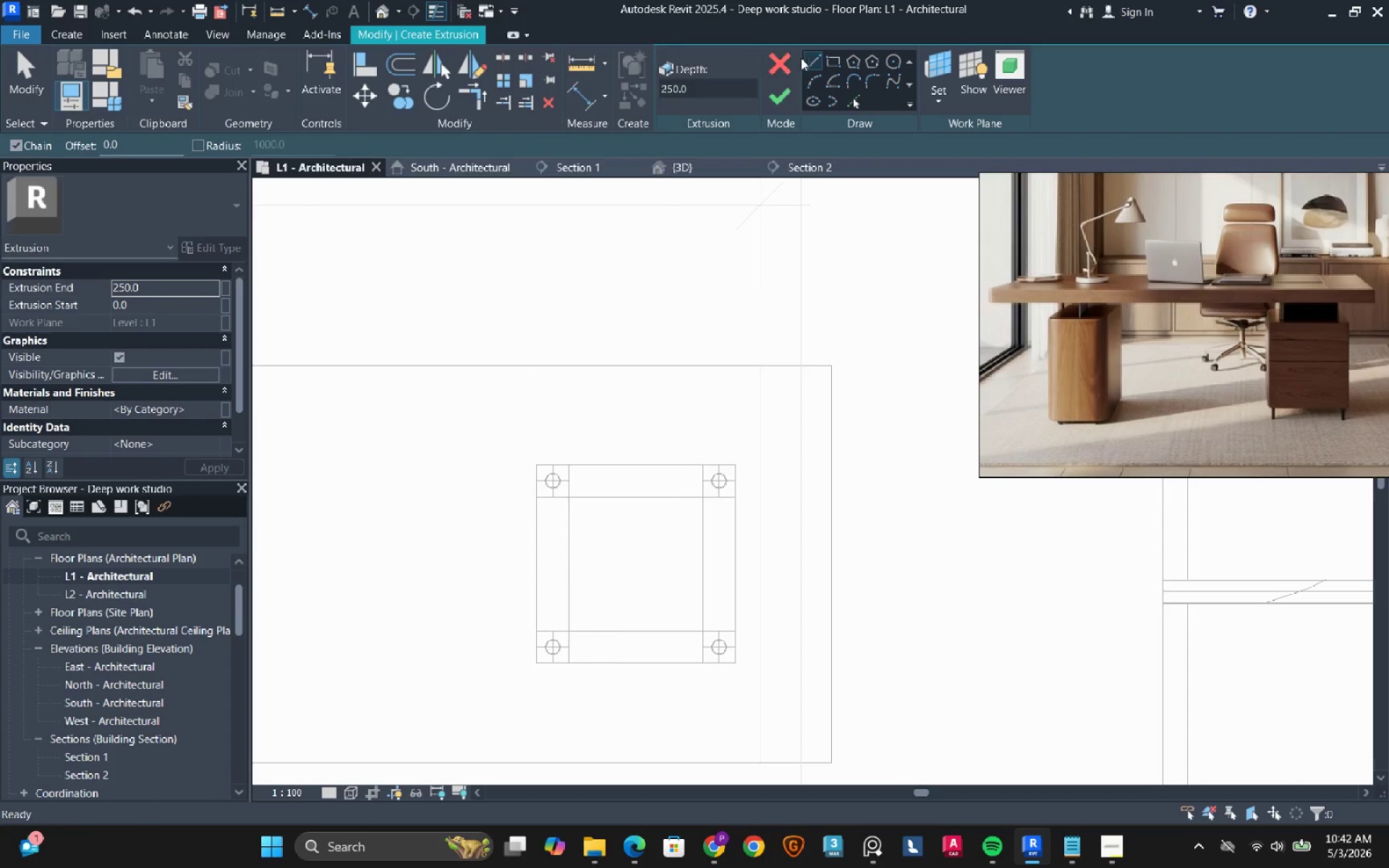 
left_click([829, 64])
 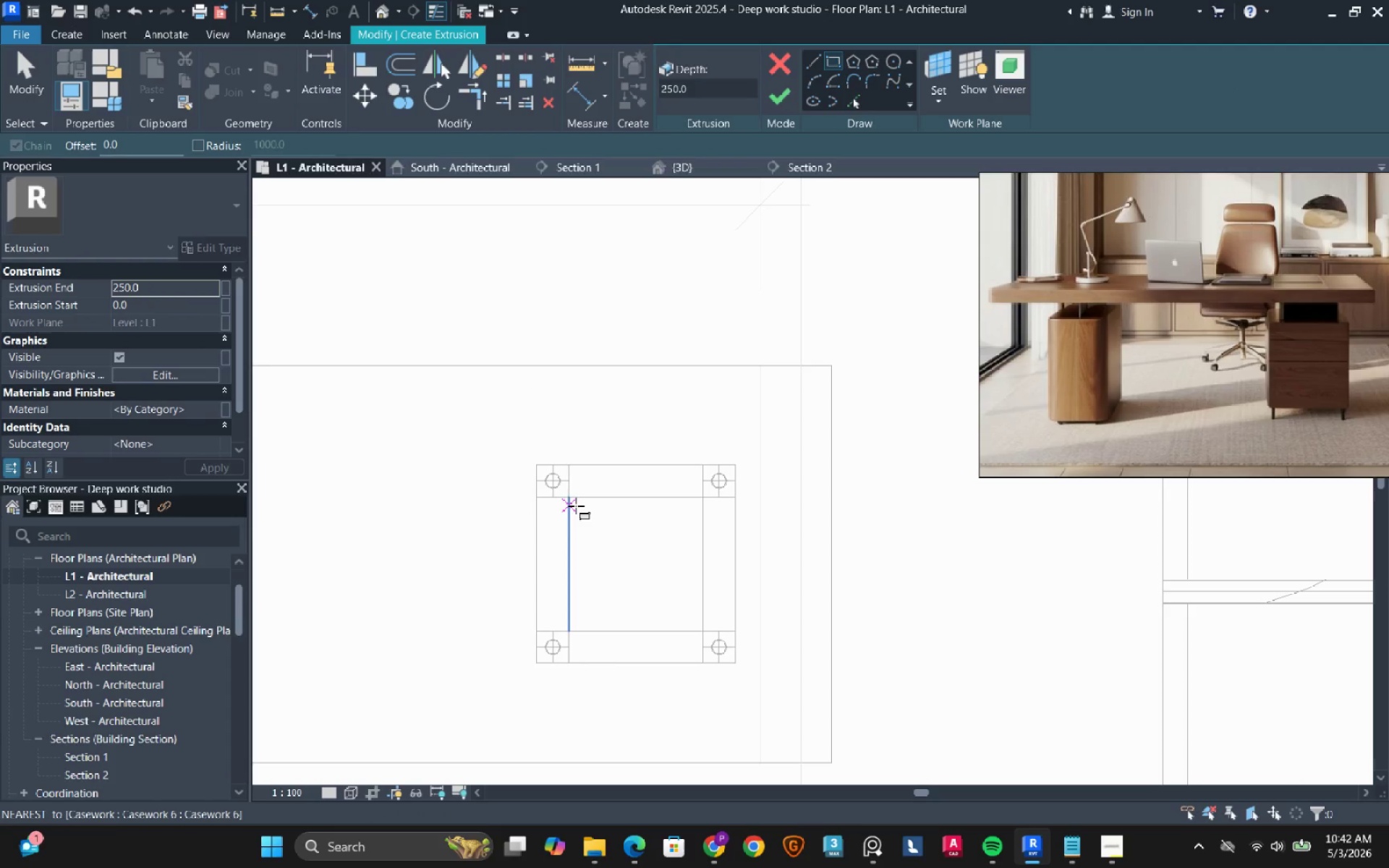 
left_click([572, 503])
 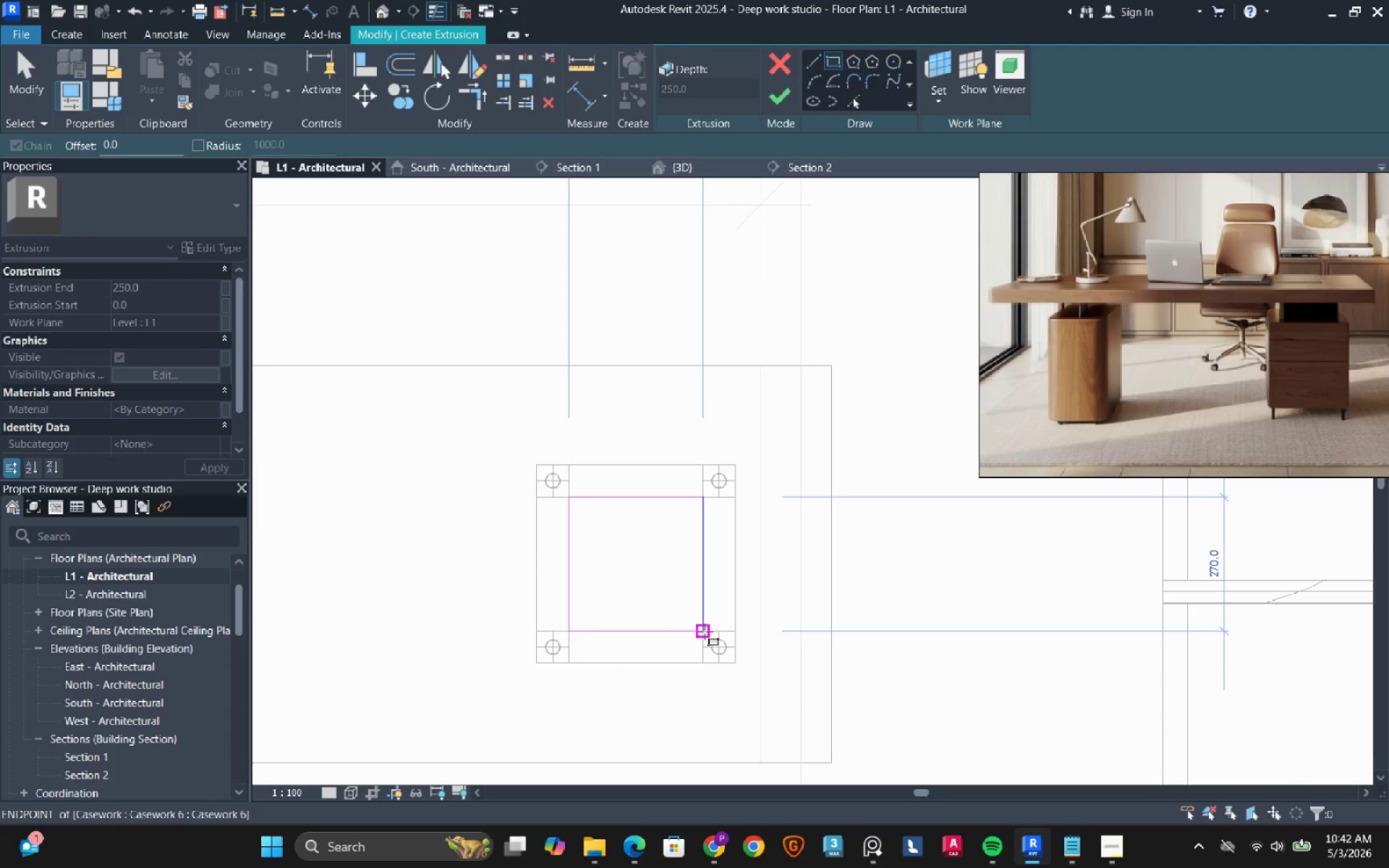 
left_click([705, 631])
 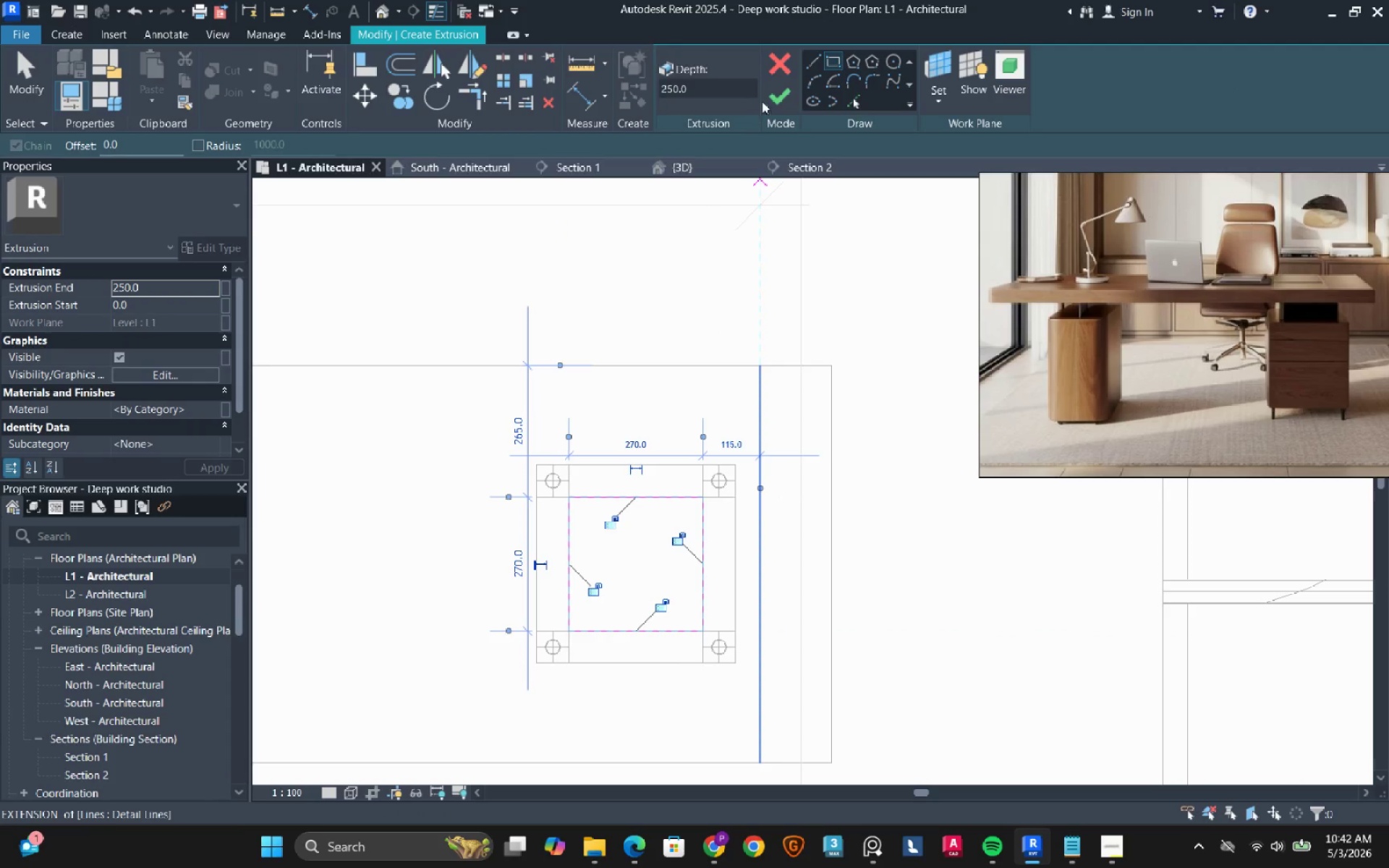 
left_click([768, 98])
 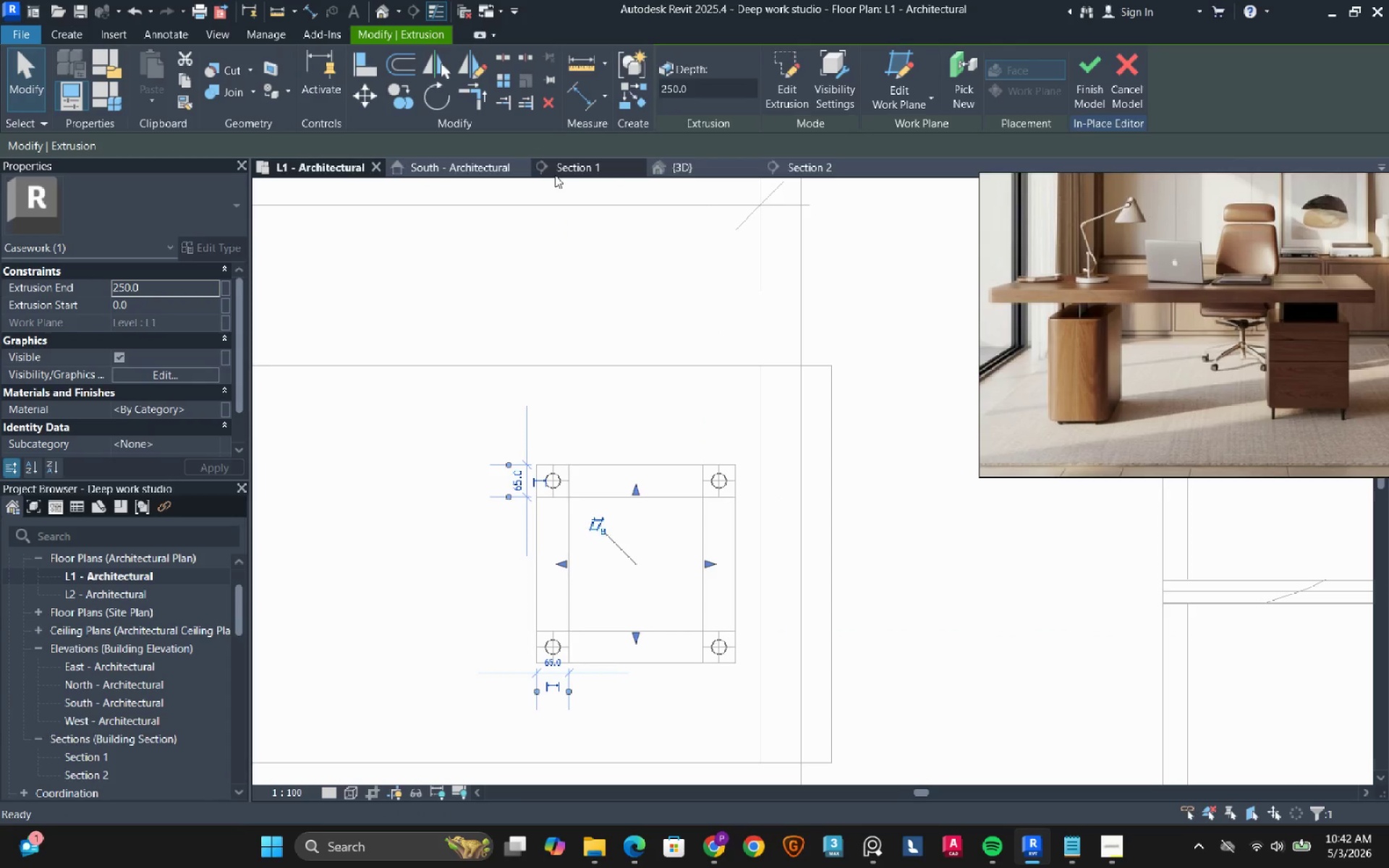 
left_click([561, 171])
 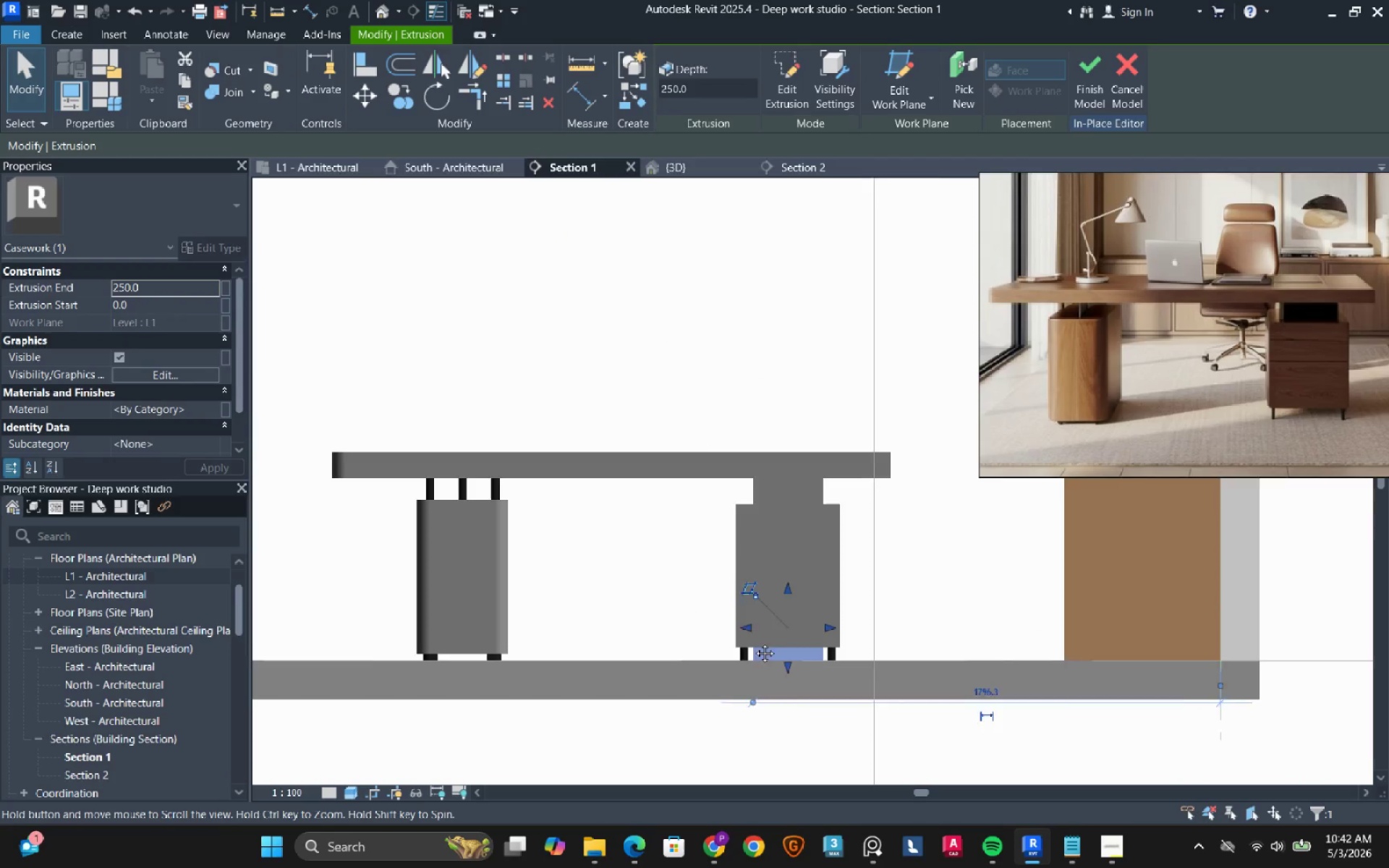 
left_click_drag(start_coordinate=[712, 597], to_coordinate=[702, 445])
 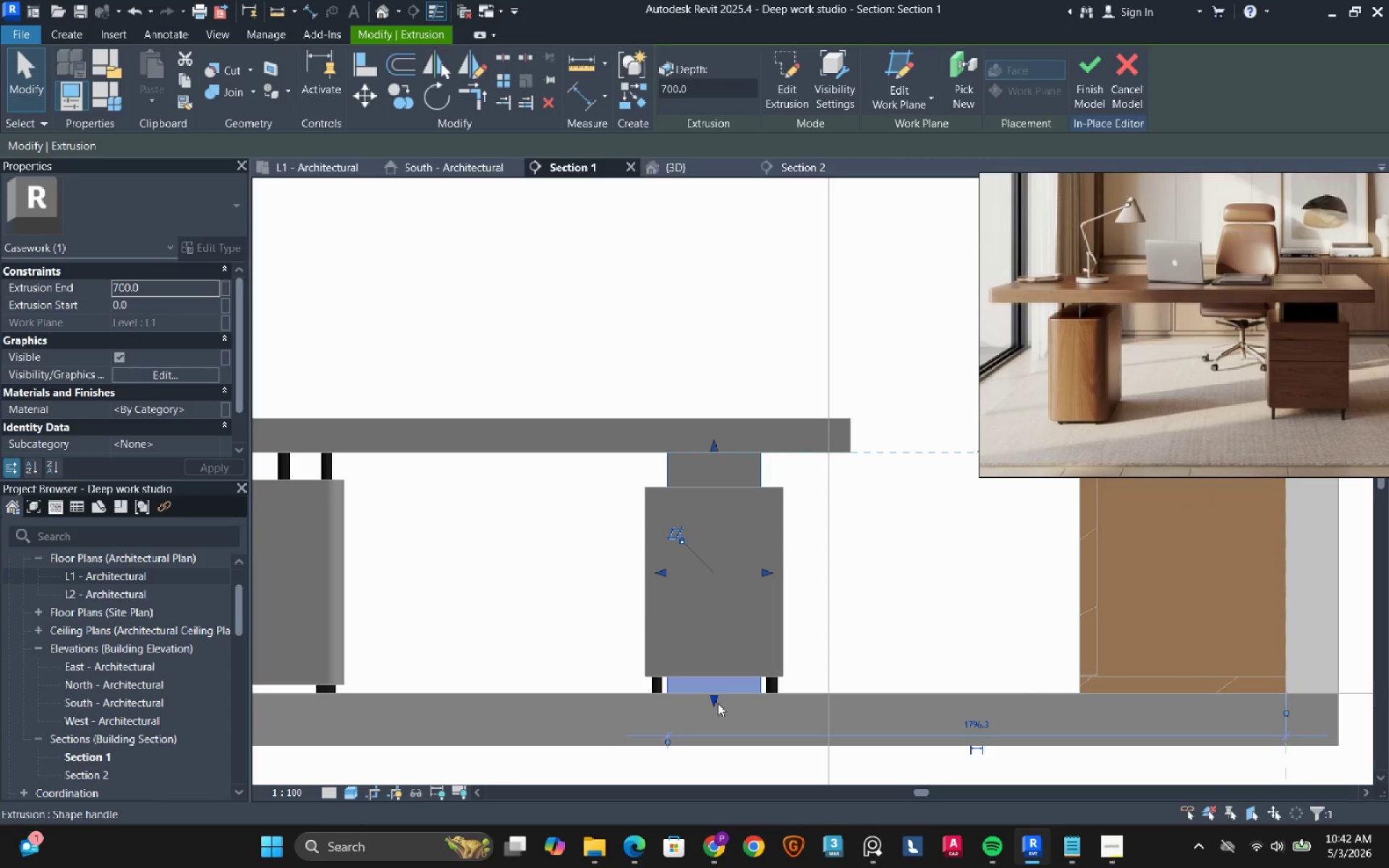 
scroll: coordinate [714, 611], scroll_direction: up, amount: 2.0
 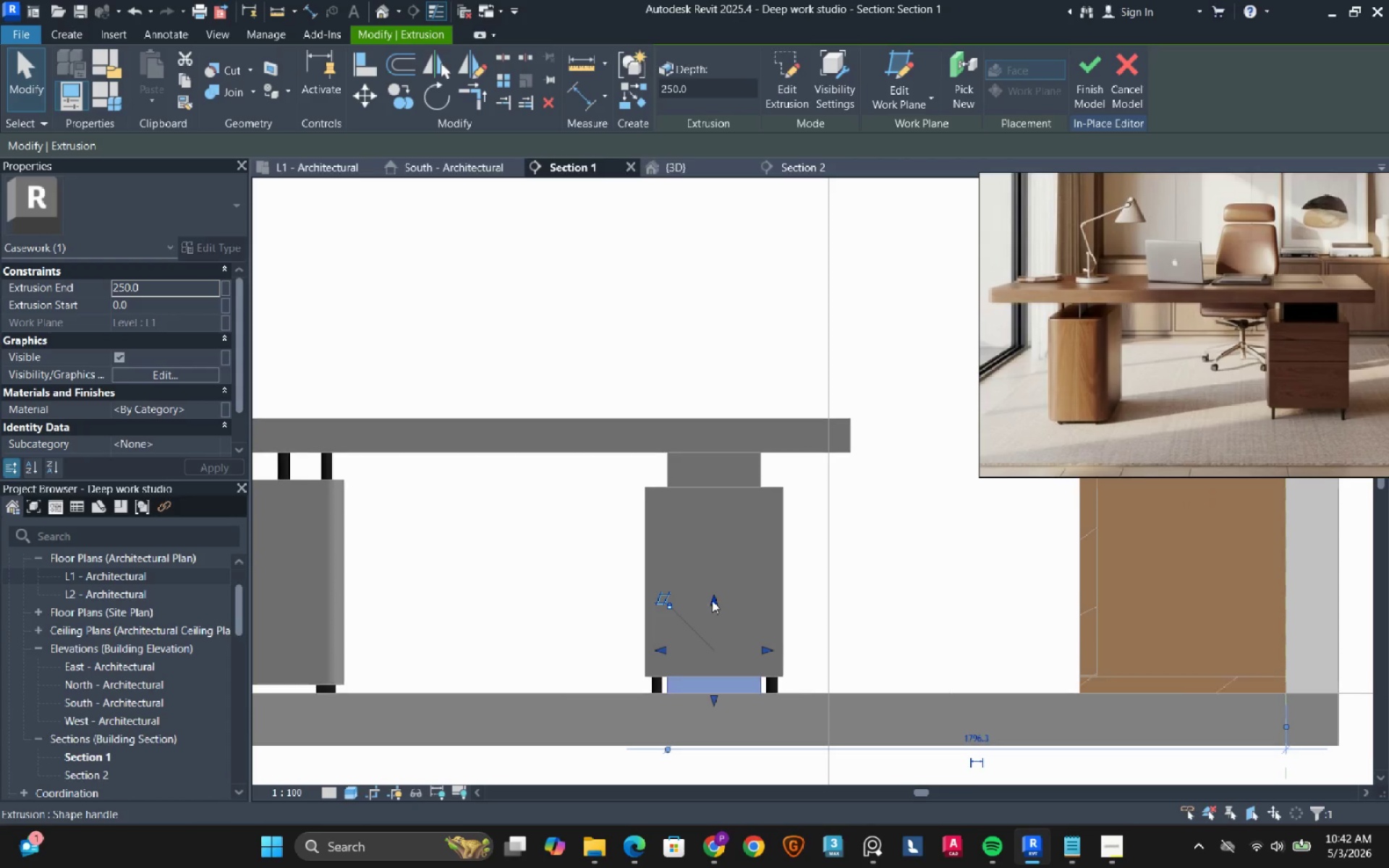 
left_click_drag(start_coordinate=[712, 699], to_coordinate=[706, 492])
 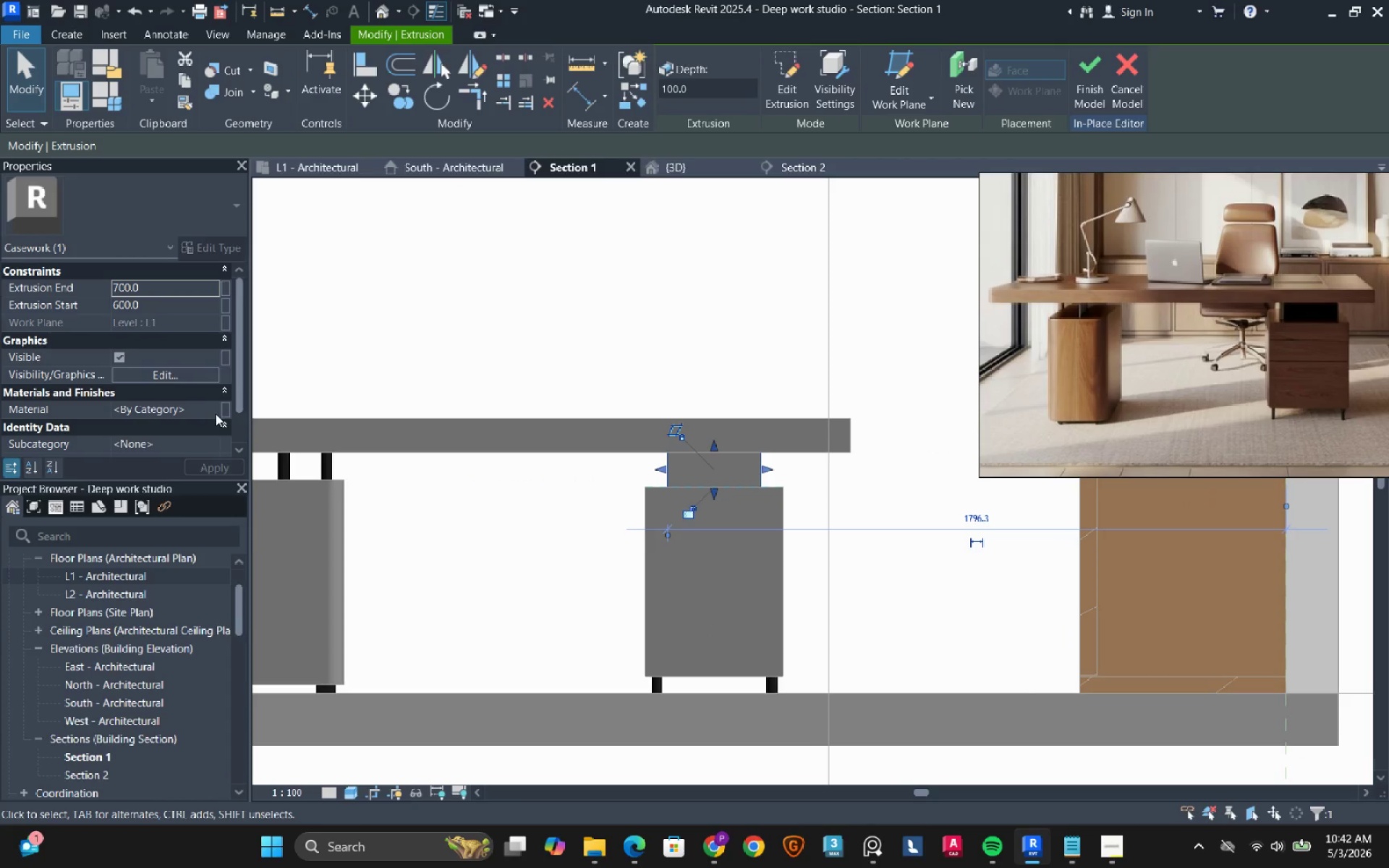 
left_click([213, 409])
 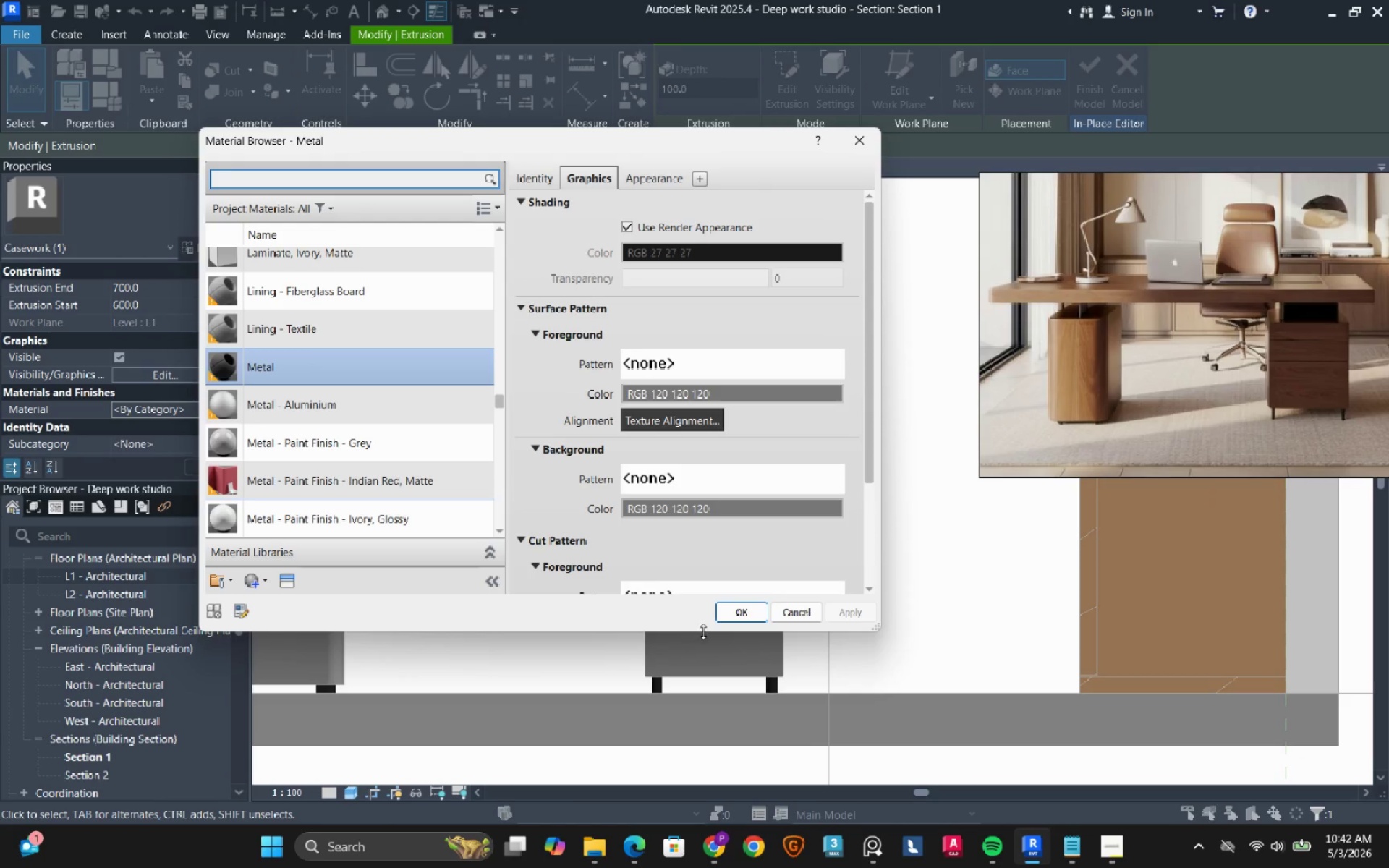 
left_click([735, 615])
 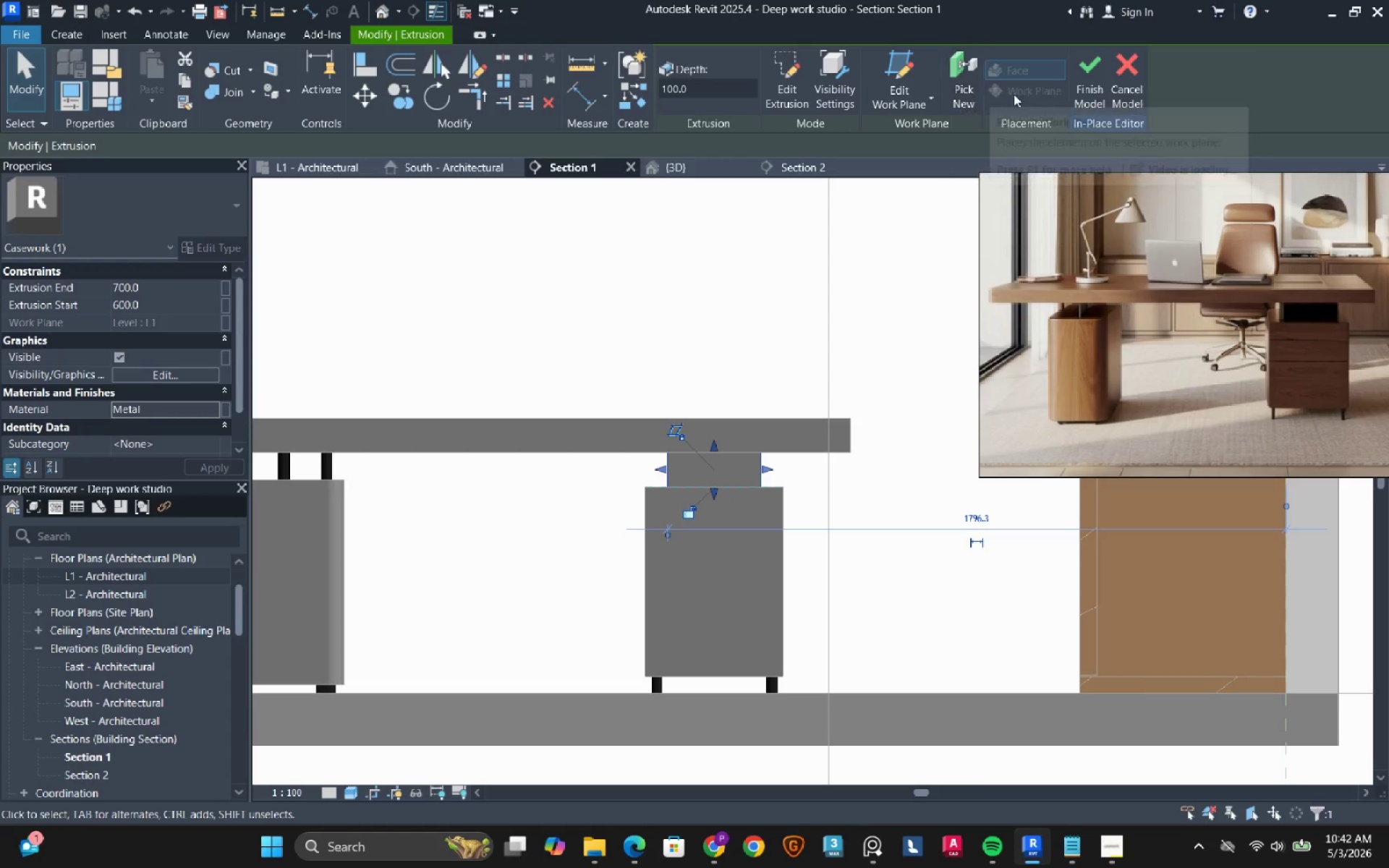 
left_click([1080, 81])
 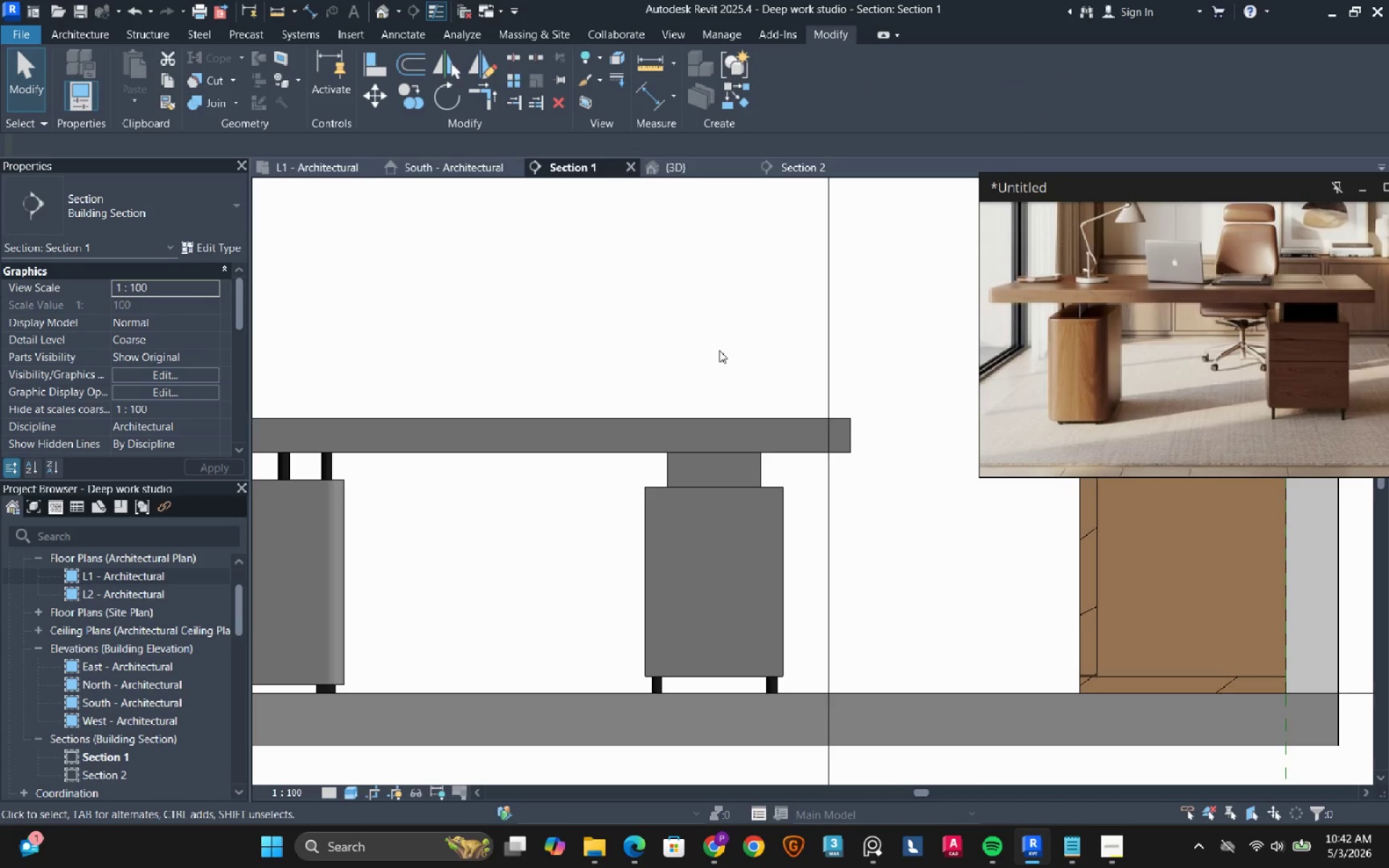 
left_click([713, 352])
 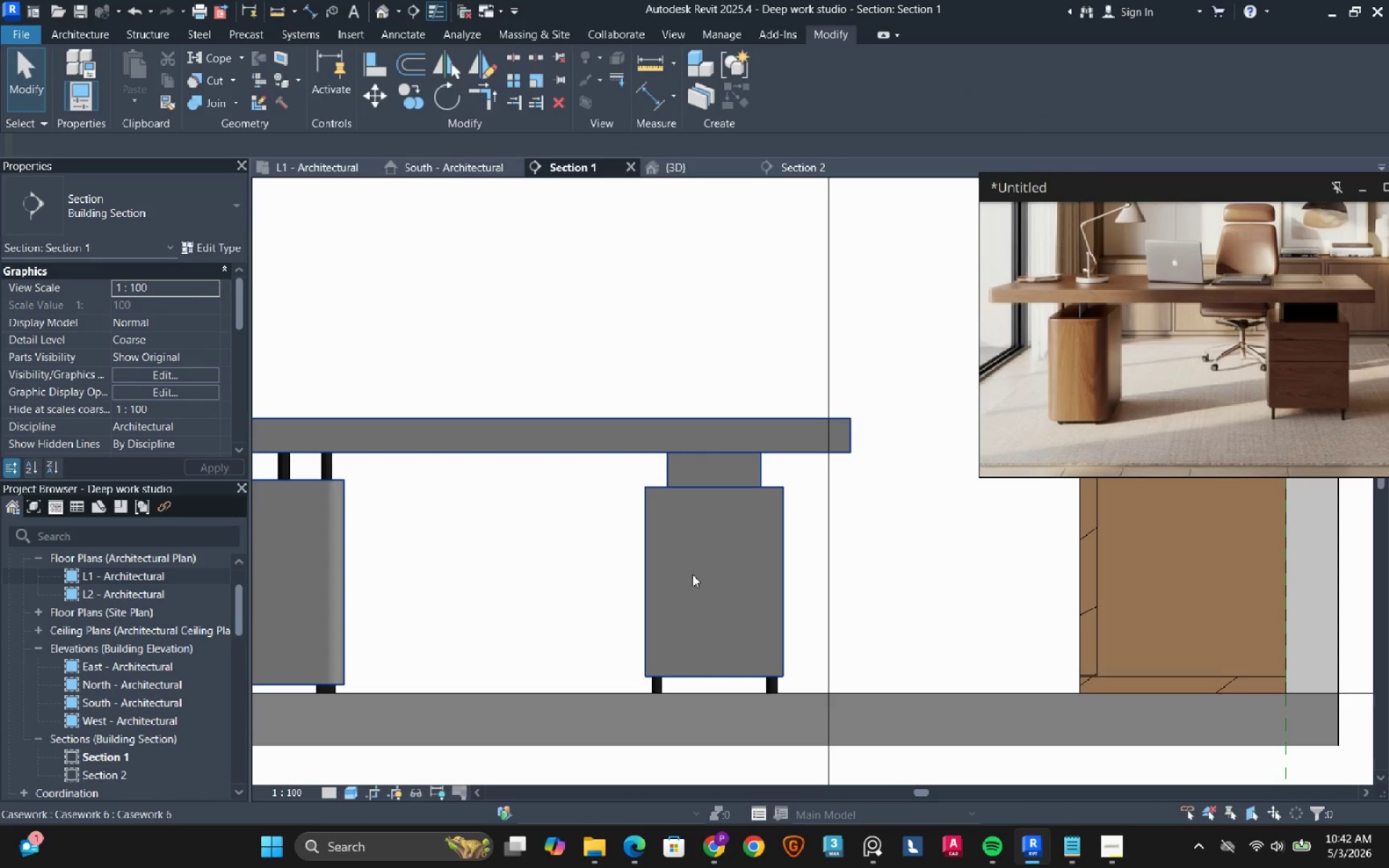 
left_click([692, 574])
 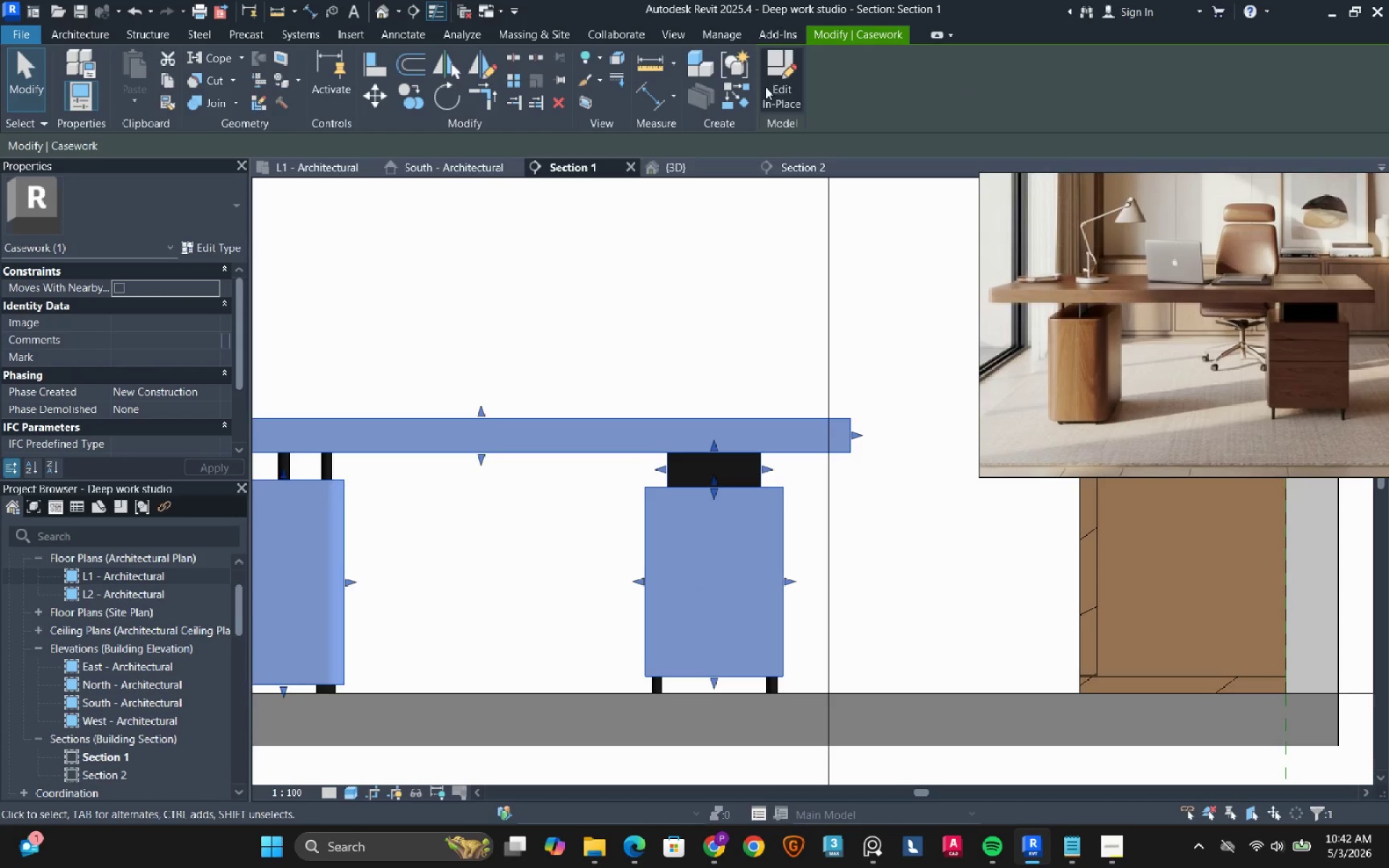 
left_click([765, 87])
 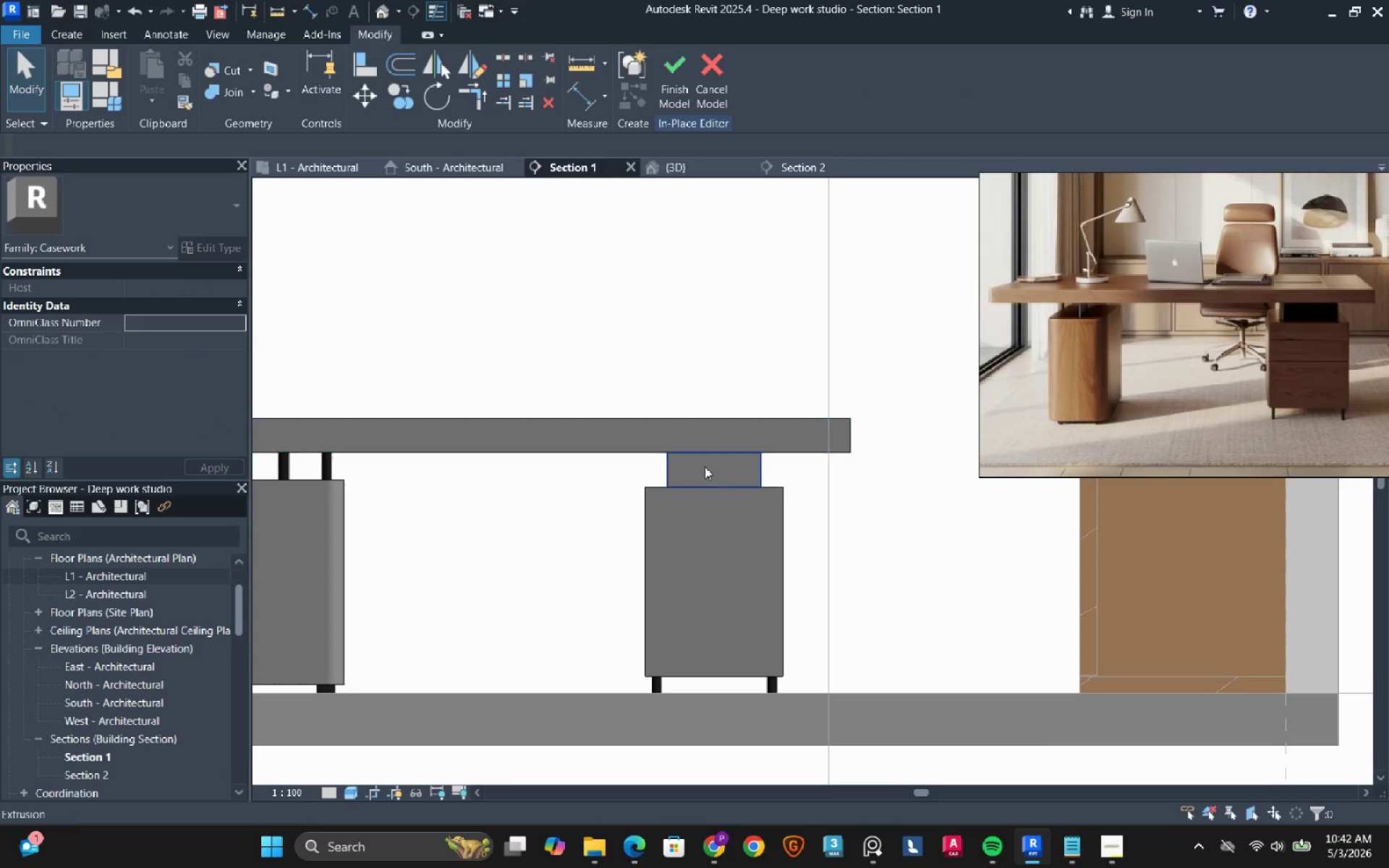 
left_click([705, 467])
 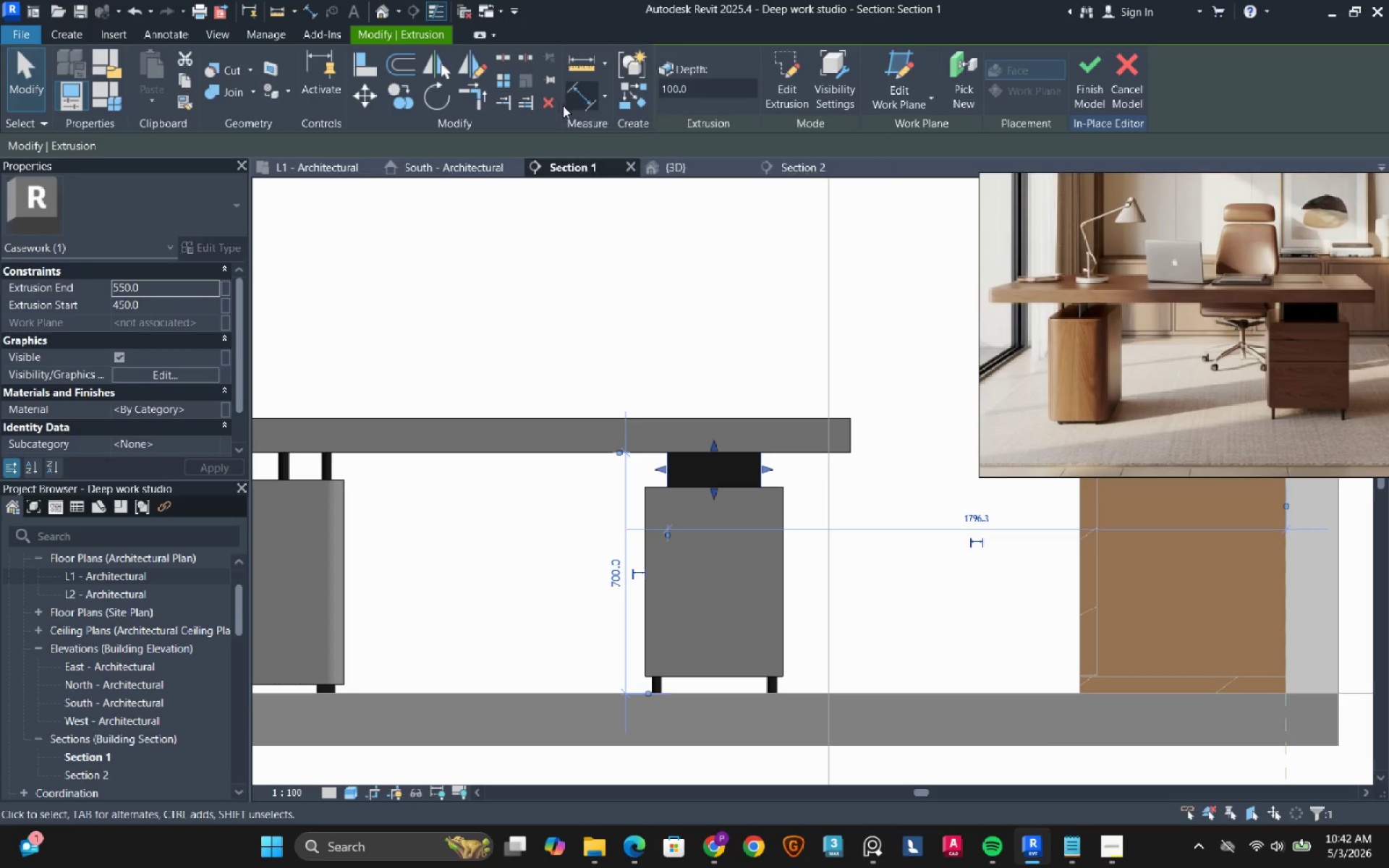 
left_click([548, 106])
 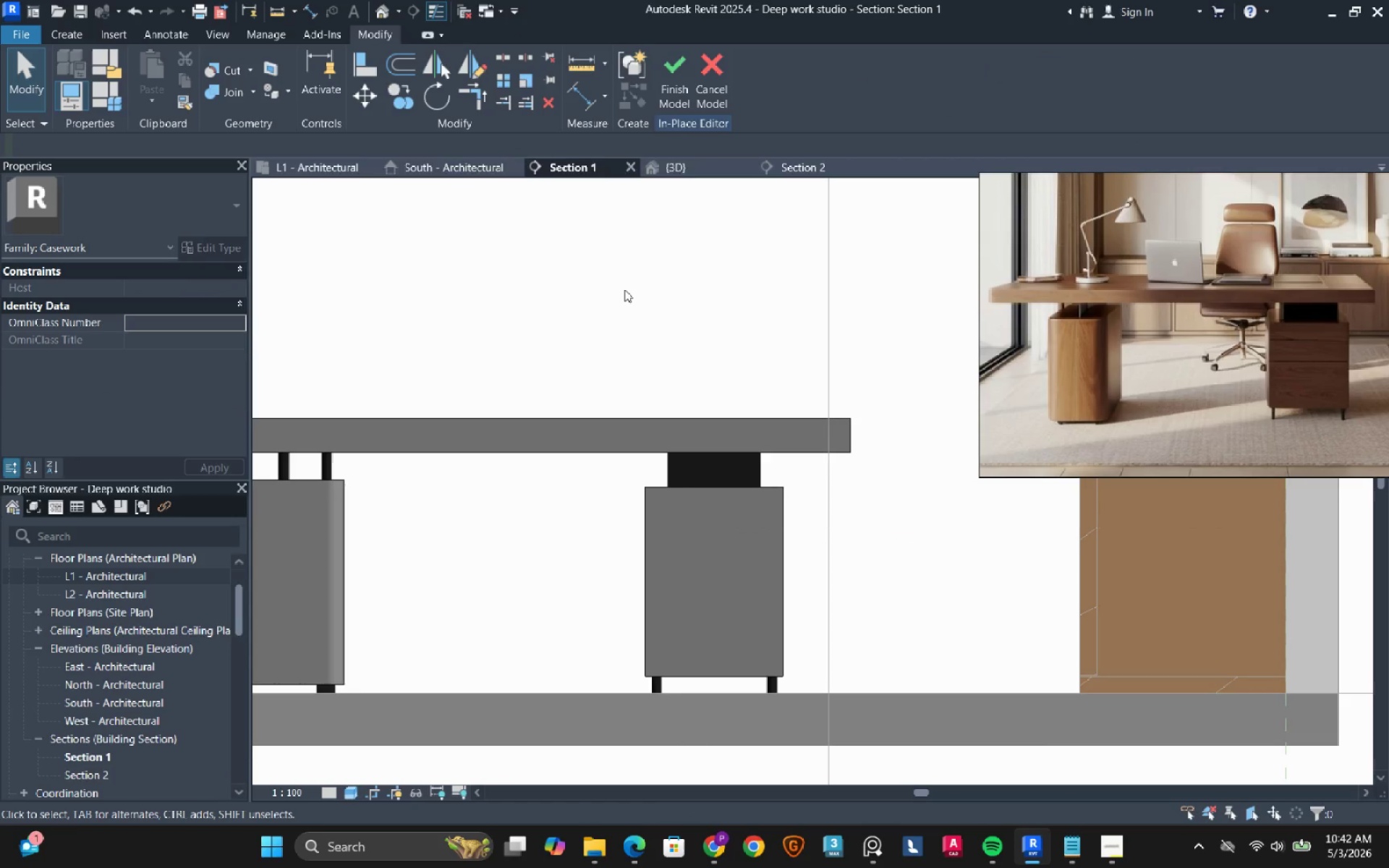 
left_click([624, 289])
 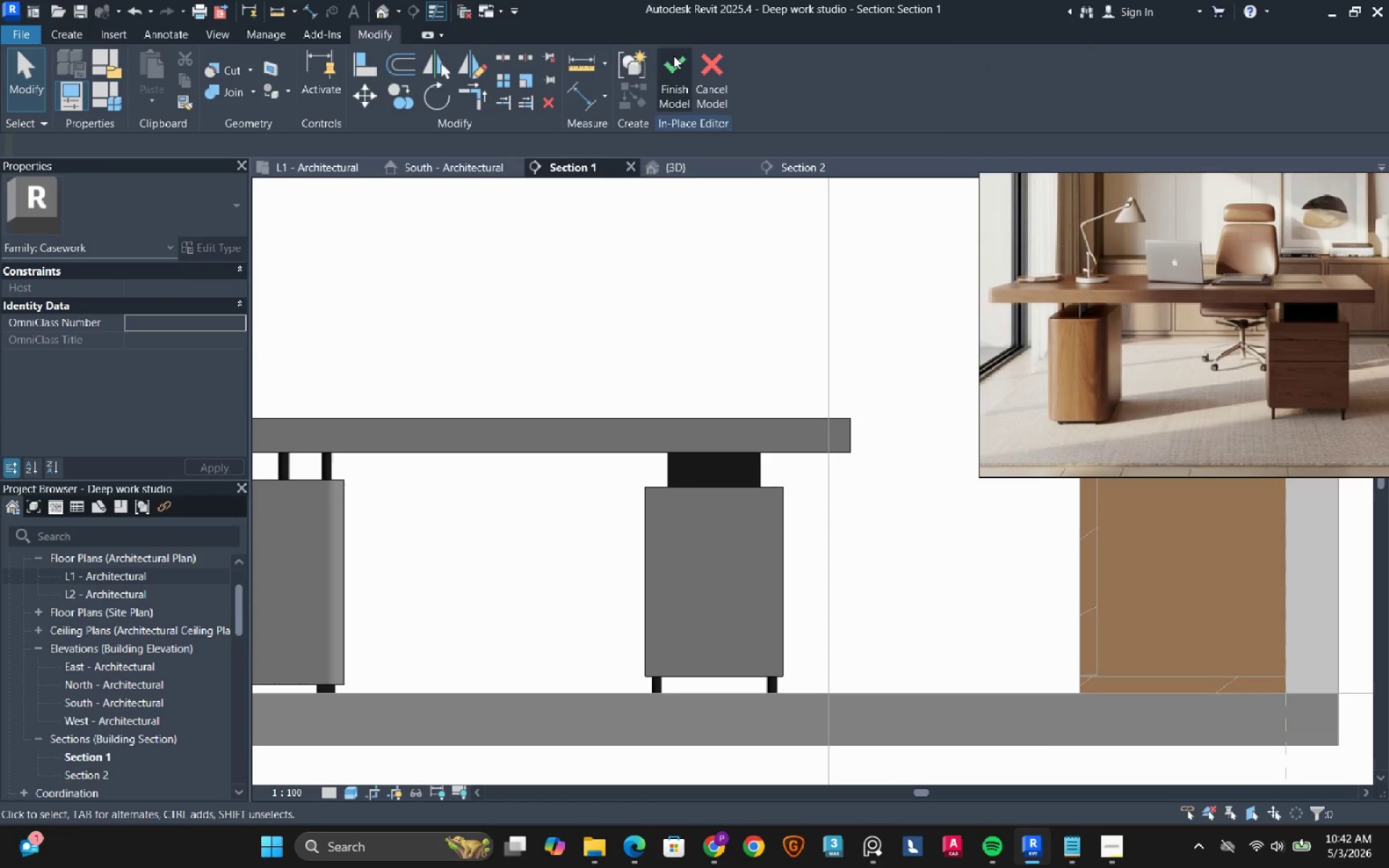 
left_click([674, 55])
 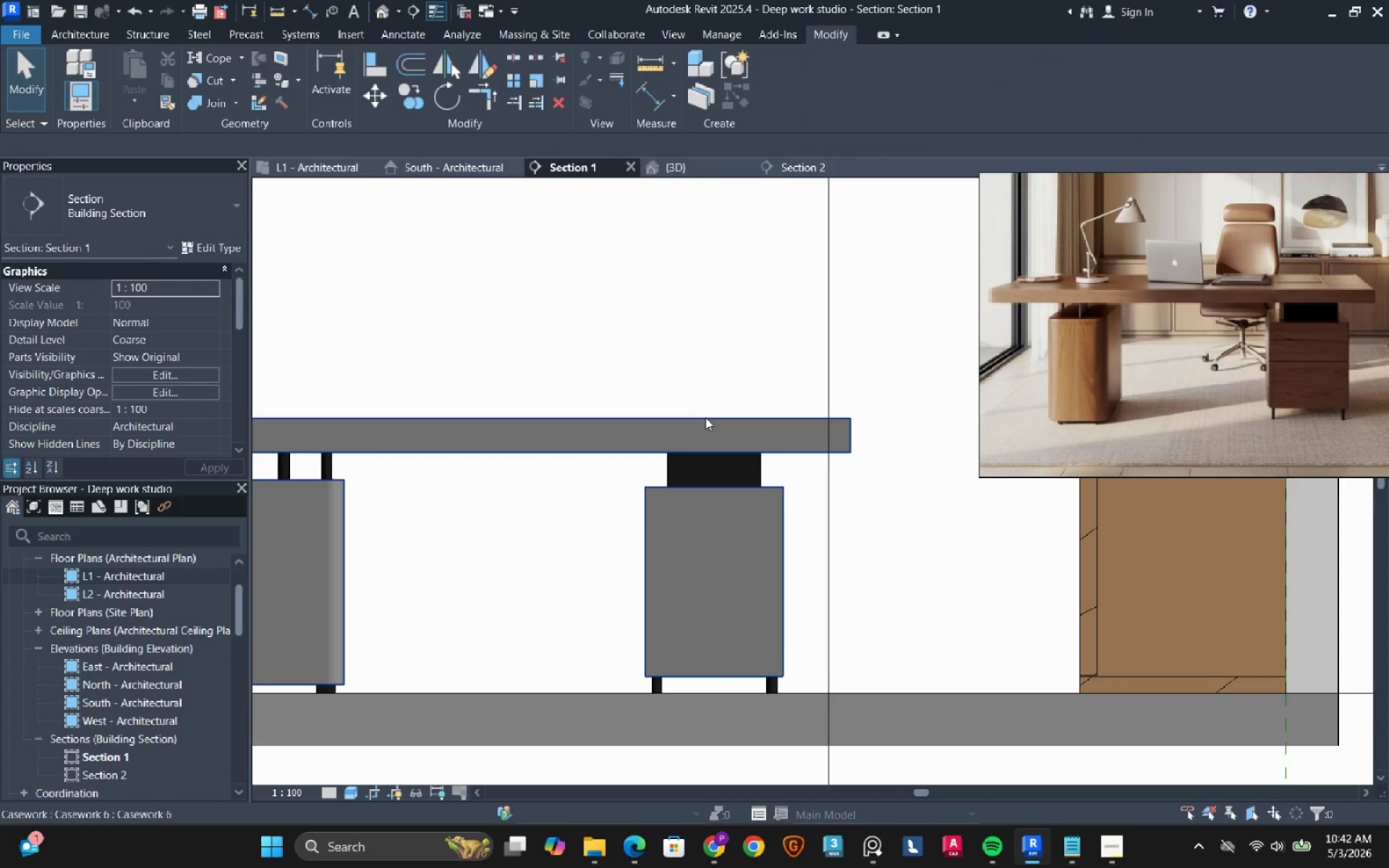 
scroll: coordinate [705, 417], scroll_direction: down, amount: 2.0
 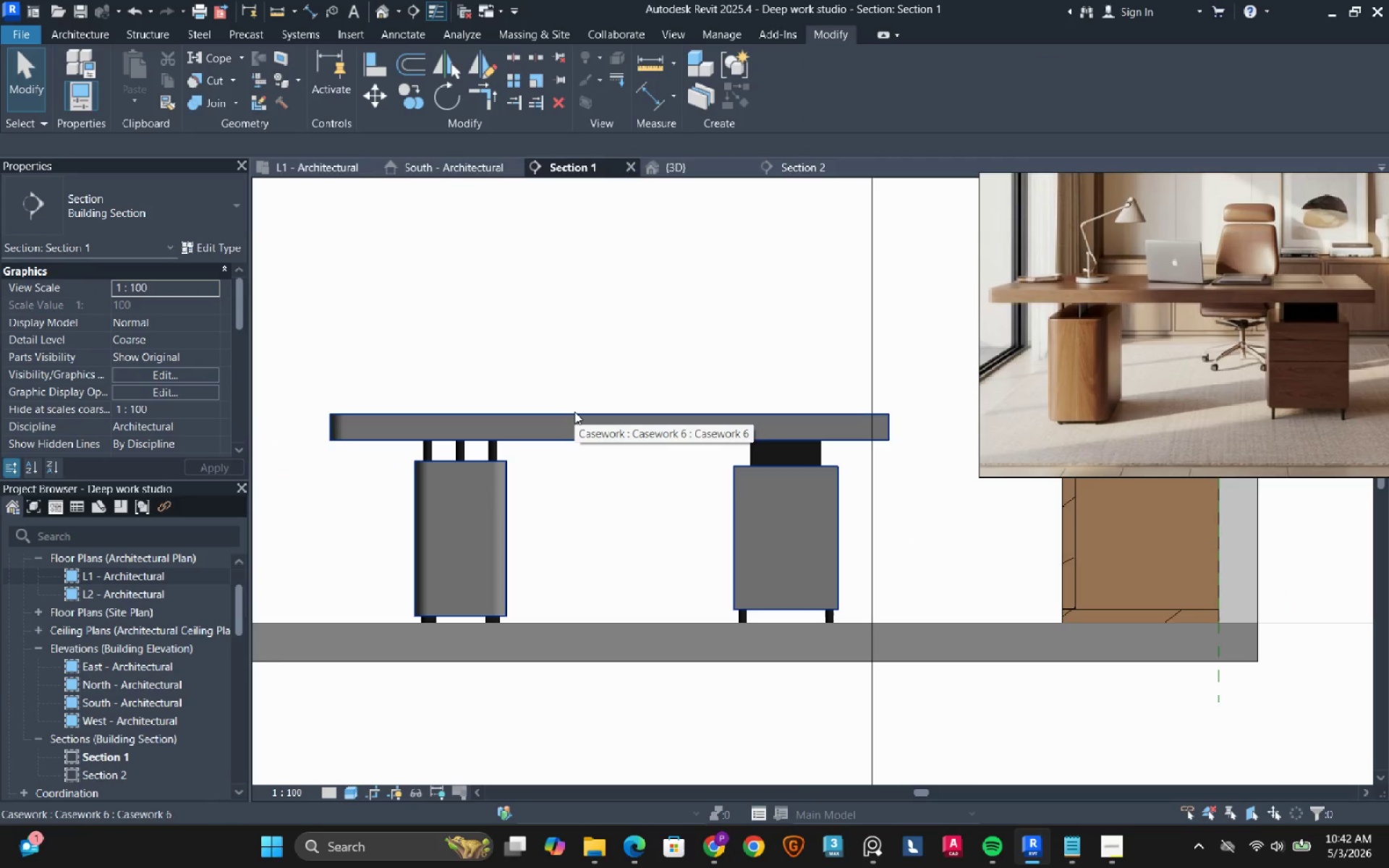 
wait(5.33)
 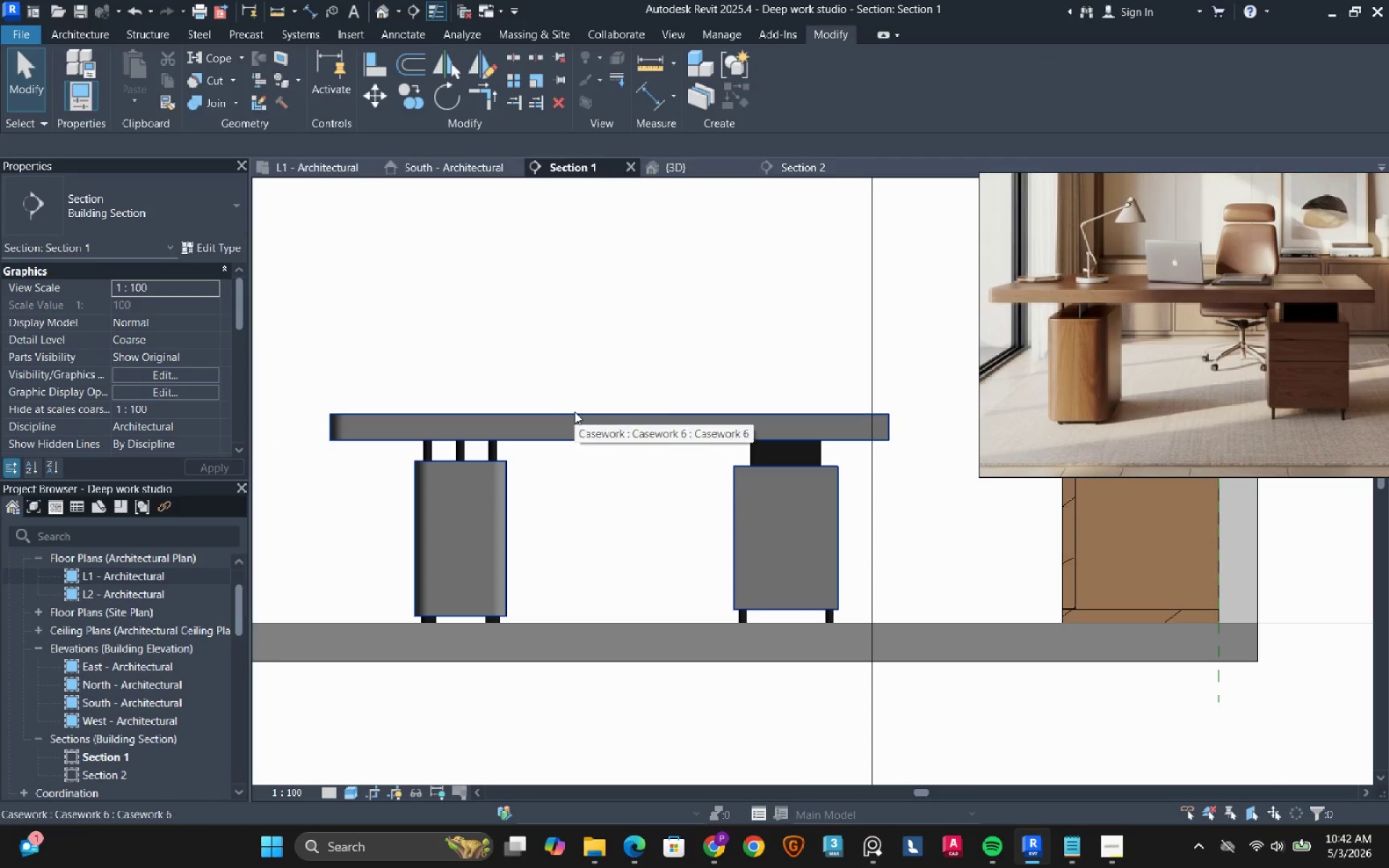 
left_click([574, 412])
 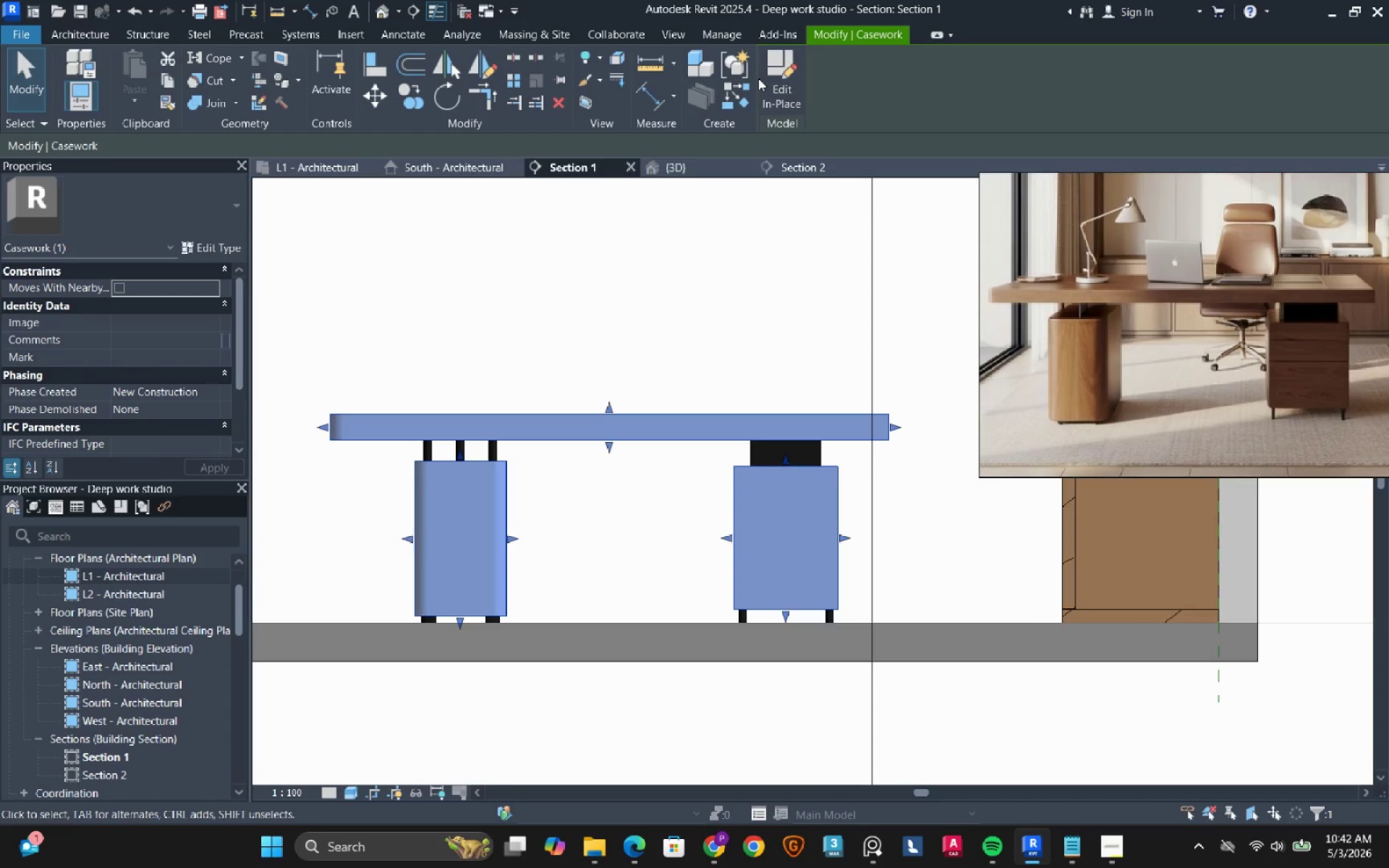 
left_click([786, 63])
 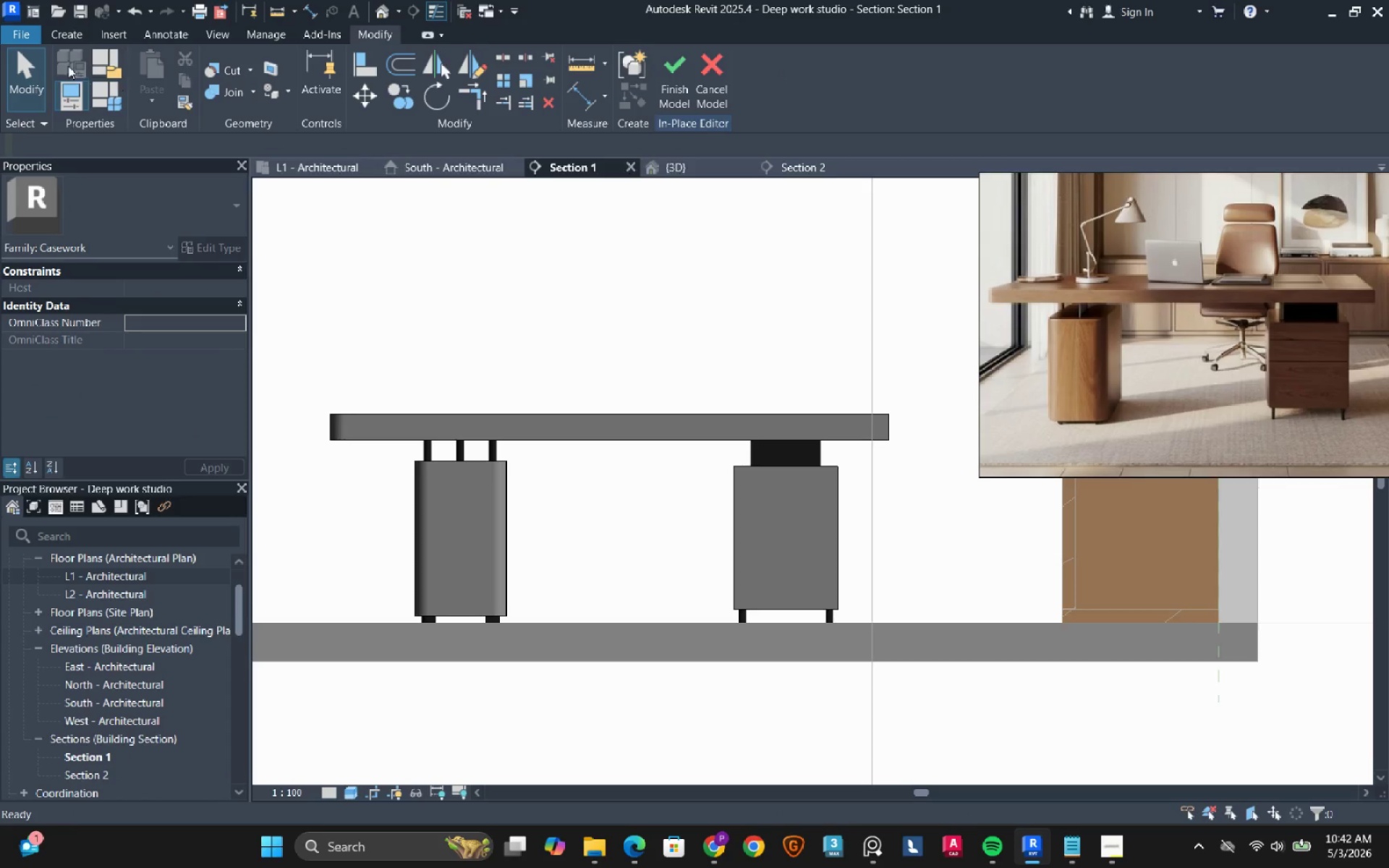 
left_click([57, 28])
 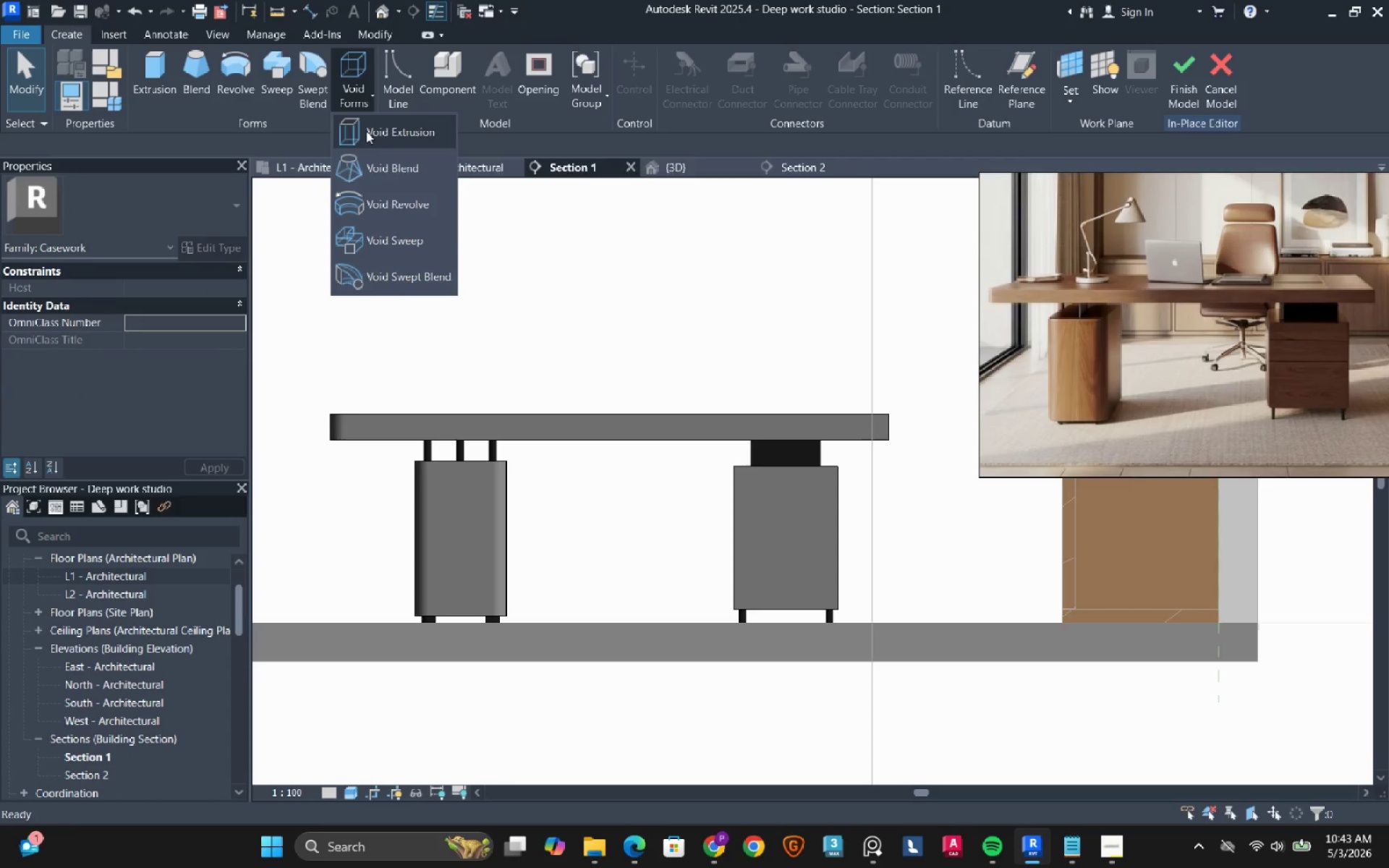 
left_click([368, 132])
 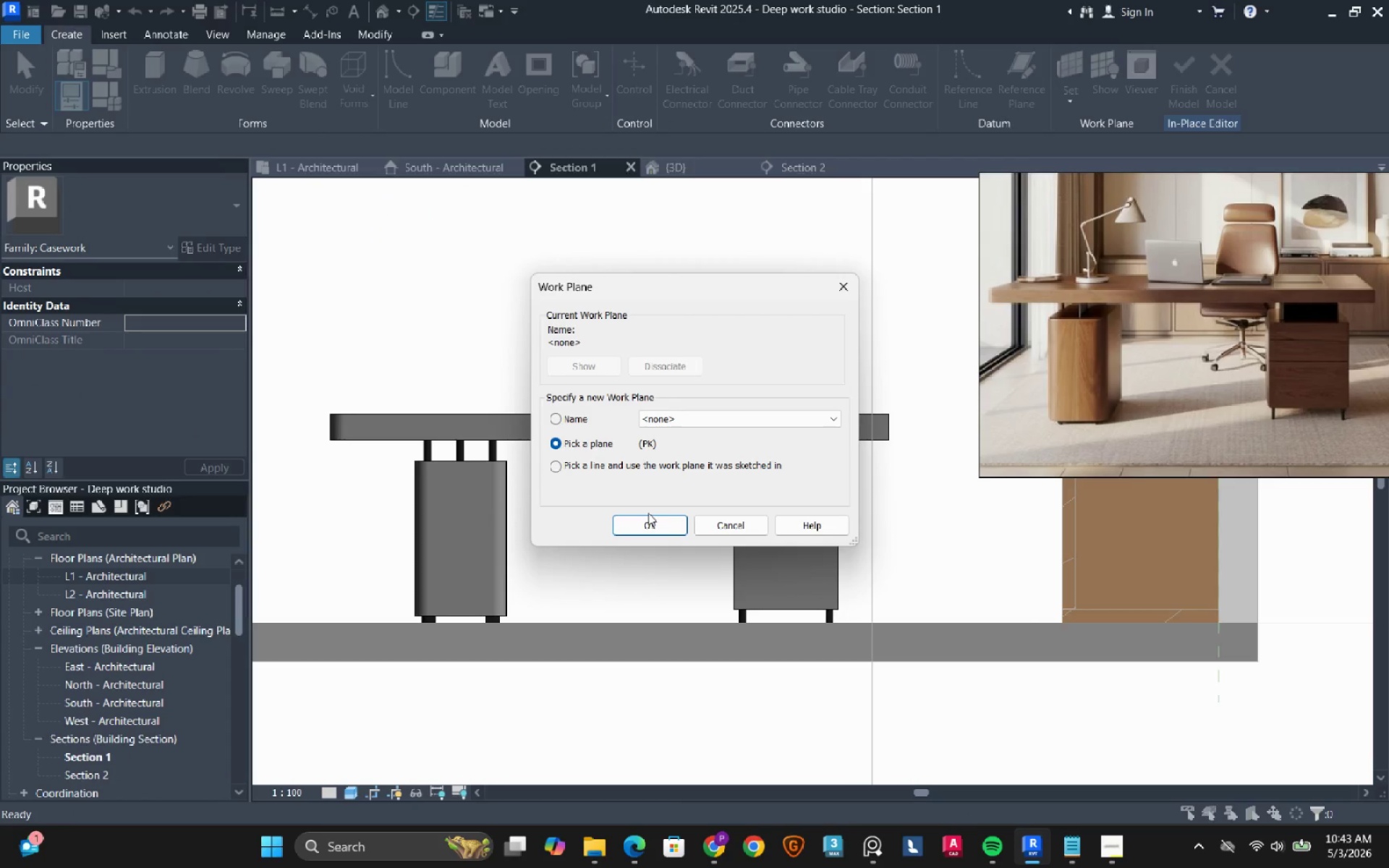 
left_click([650, 524])
 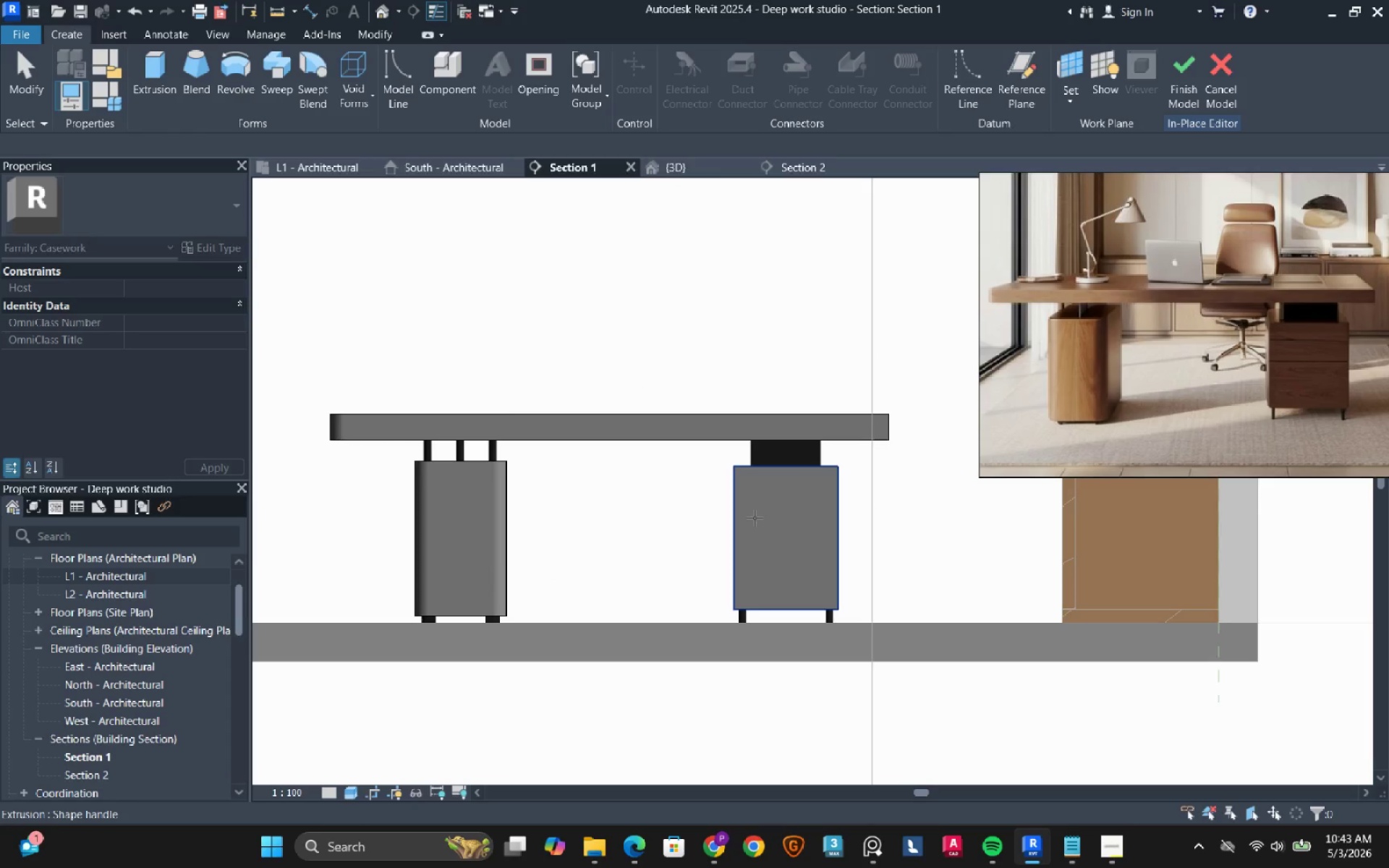 
left_click([755, 518])
 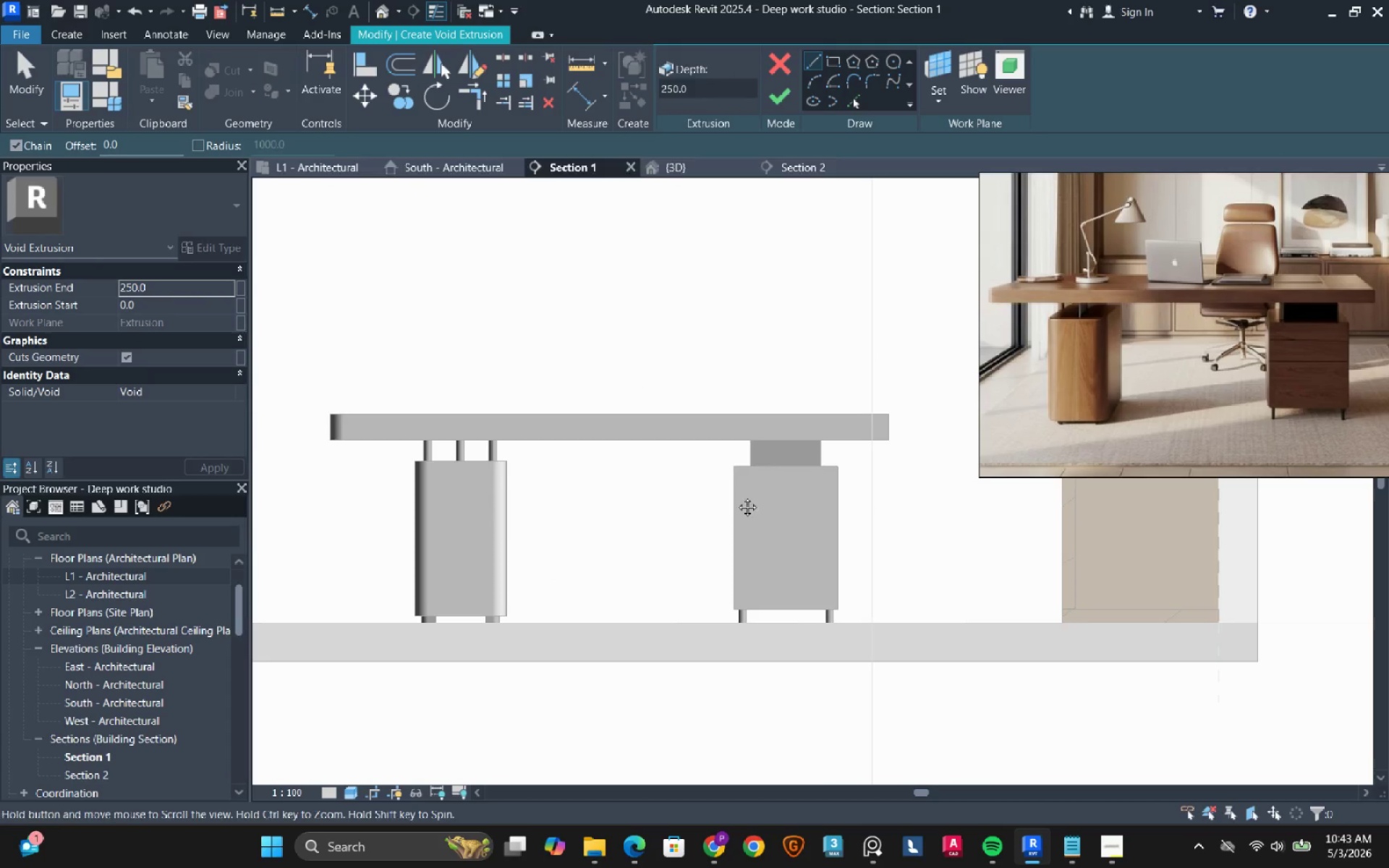 
scroll: coordinate [640, 483], scroll_direction: up, amount: 2.0
 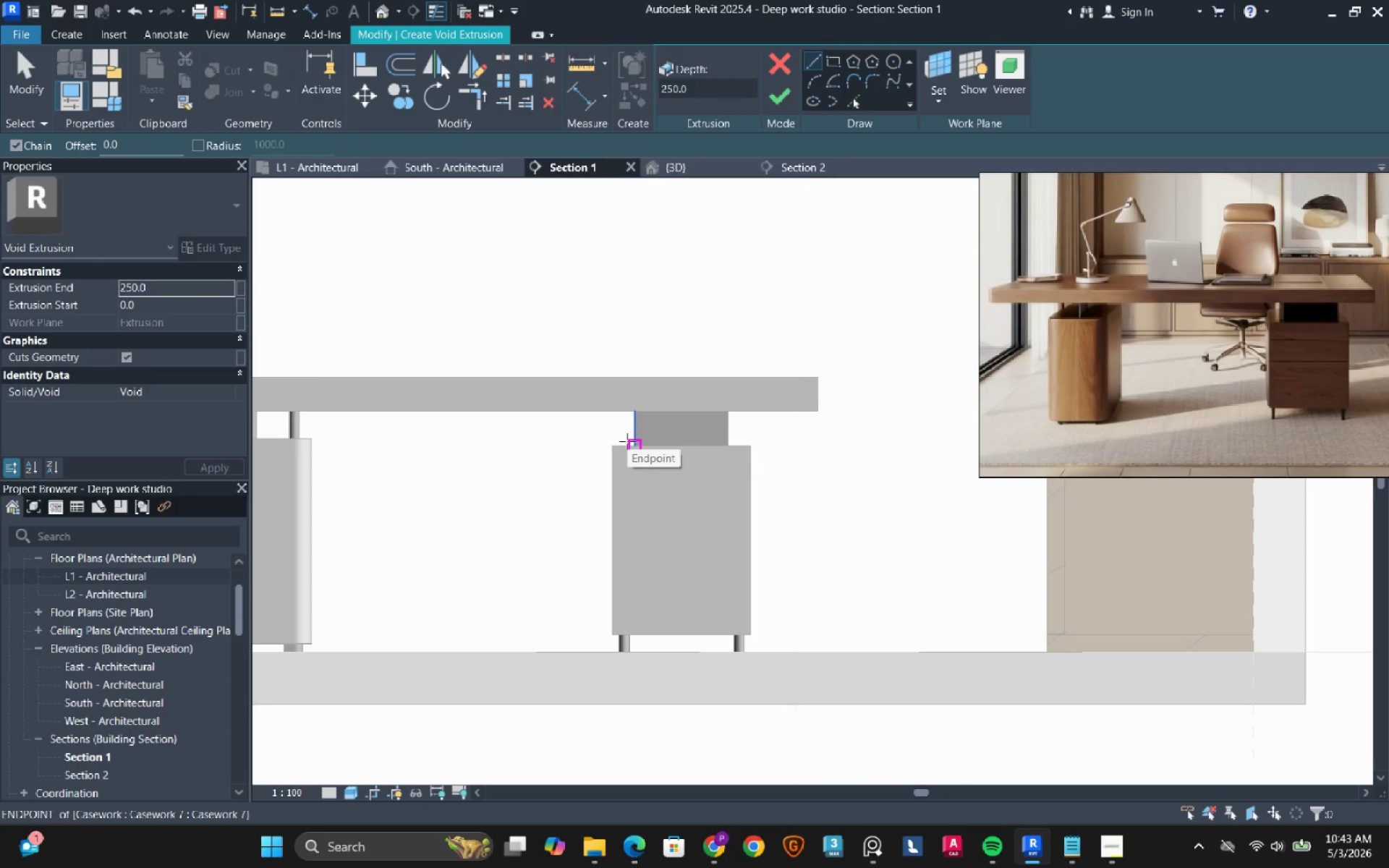 
wait(6.97)
 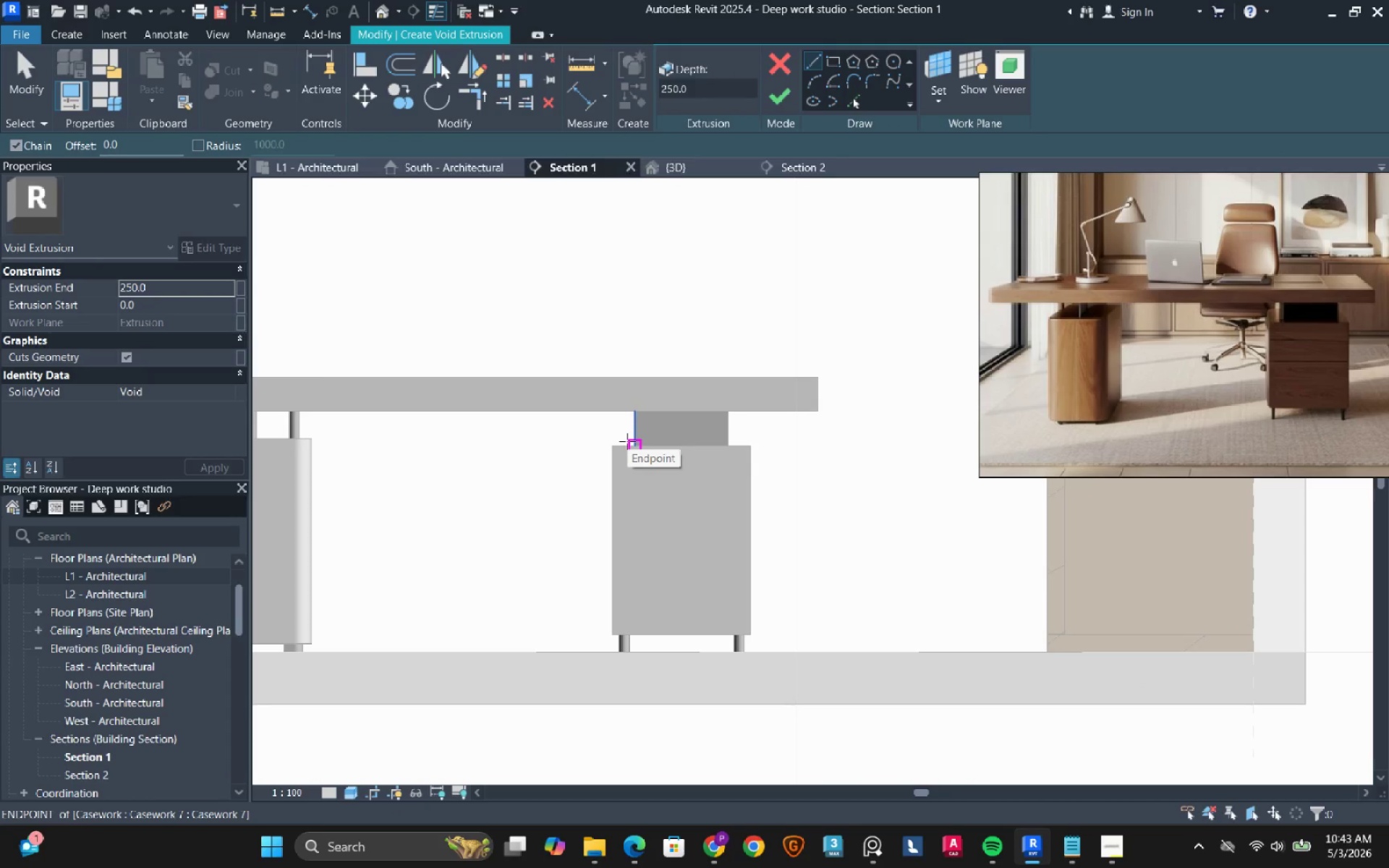 
scroll: coordinate [621, 447], scroll_direction: up, amount: 2.0
 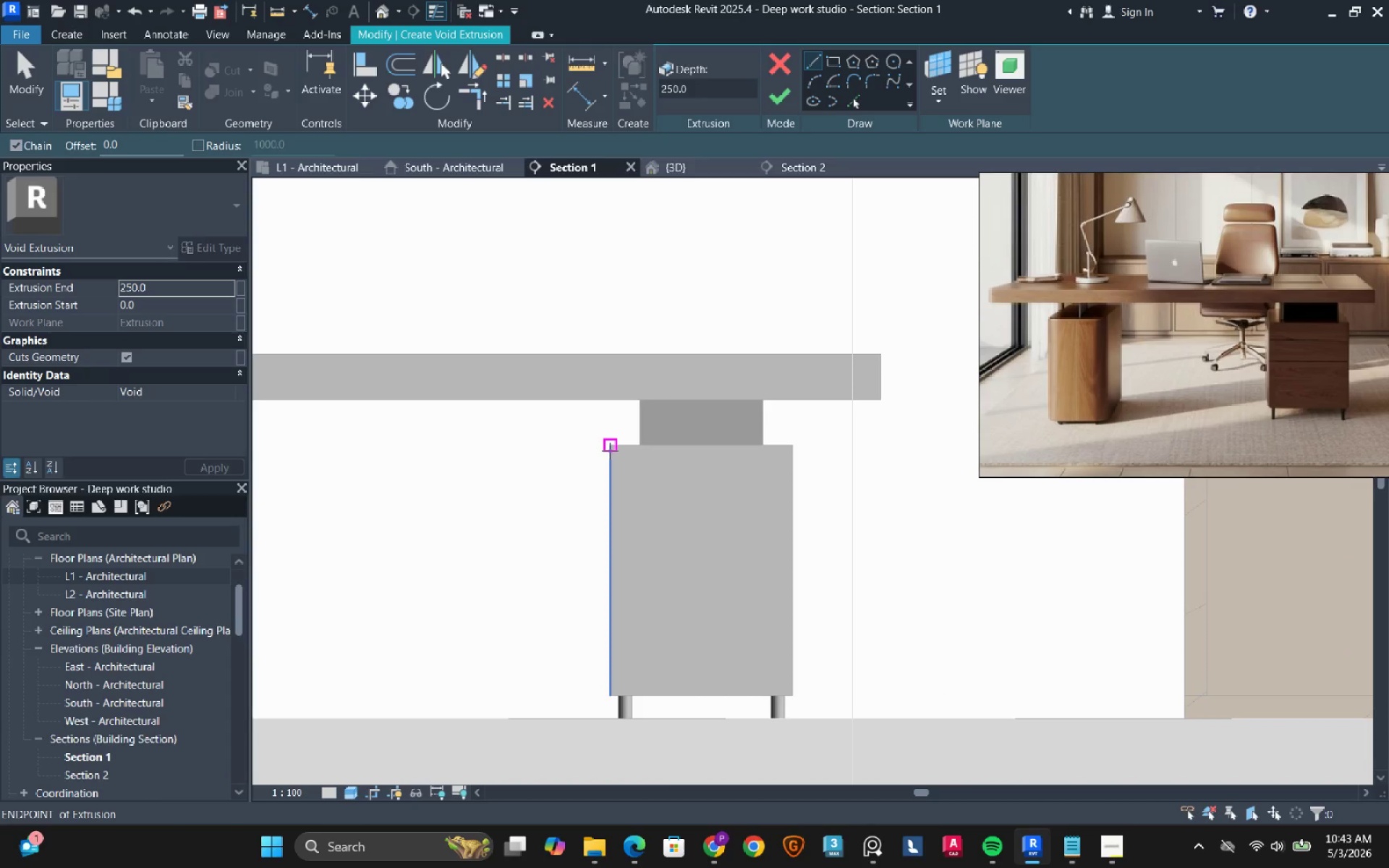 
left_click([610, 451])
 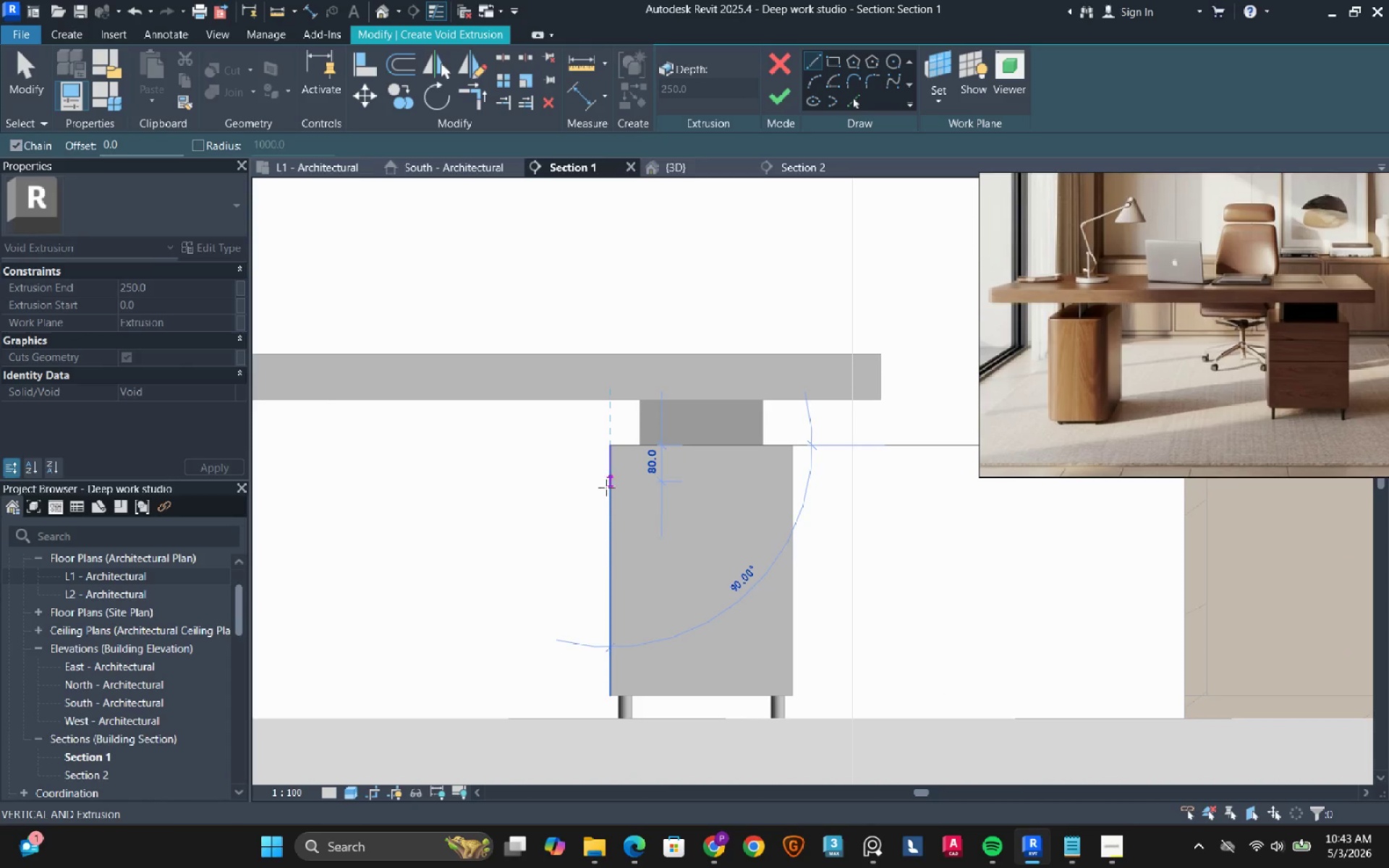 
left_click([606, 493])
 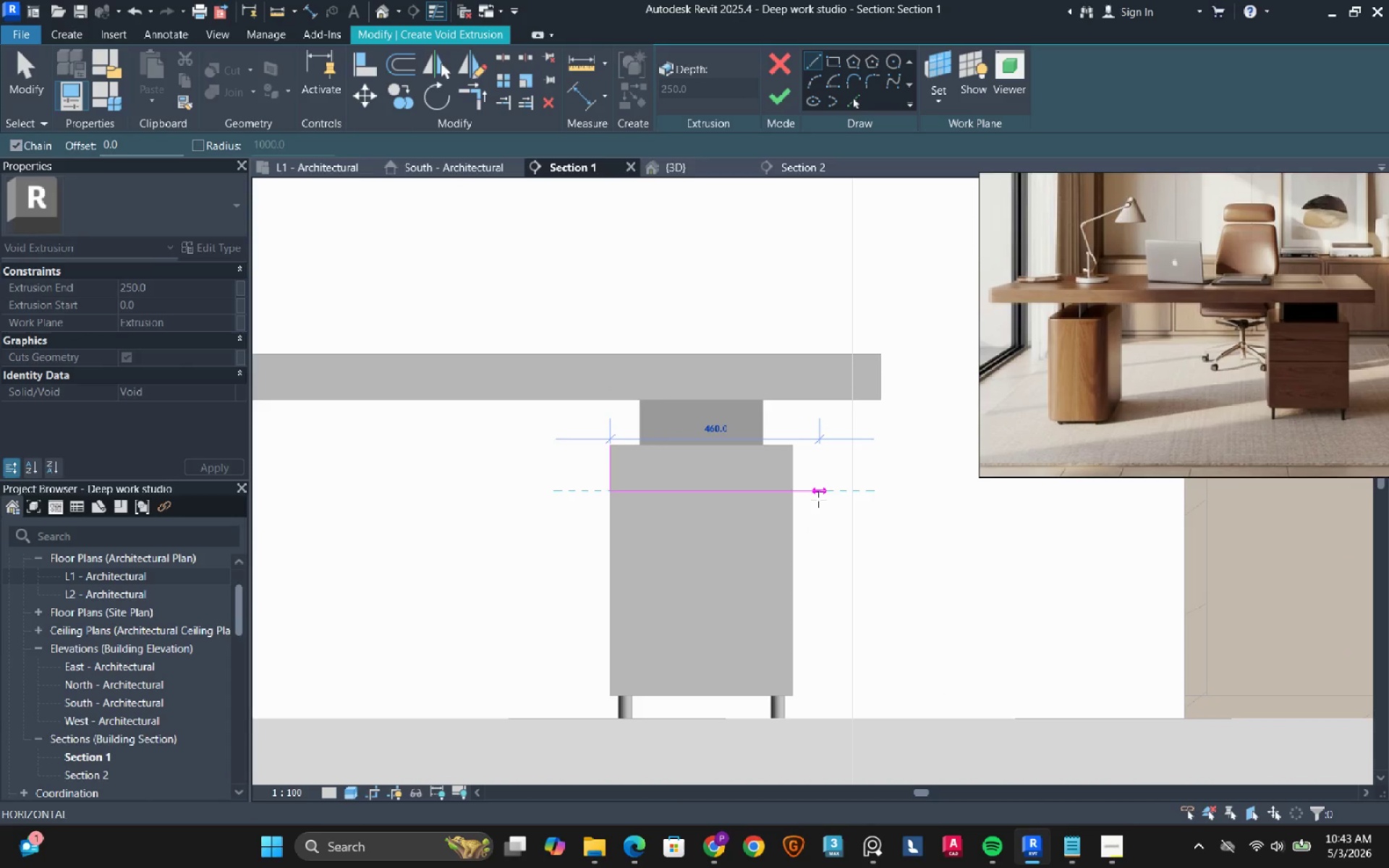 
left_click([818, 499])
 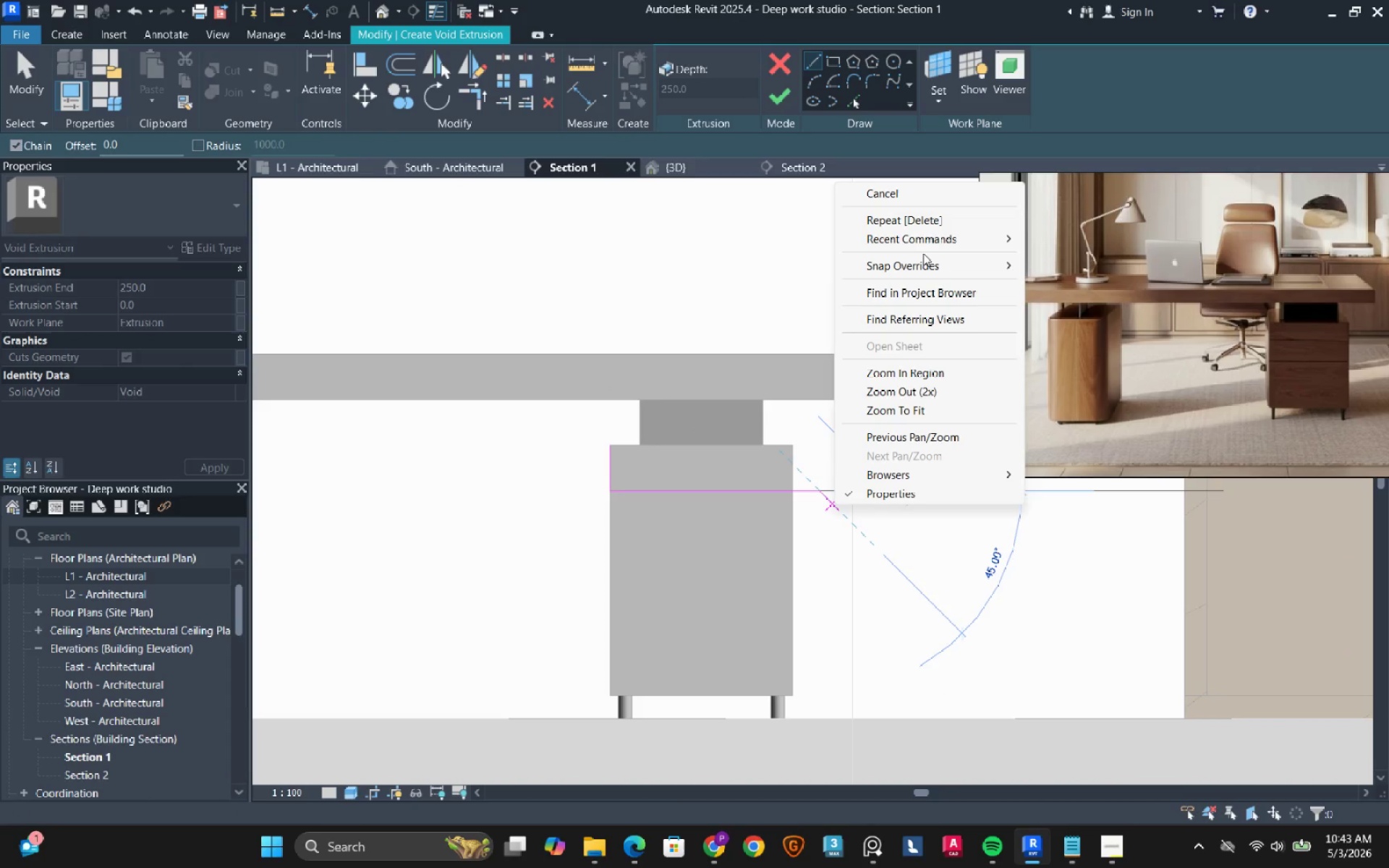 
left_click([922, 198])
 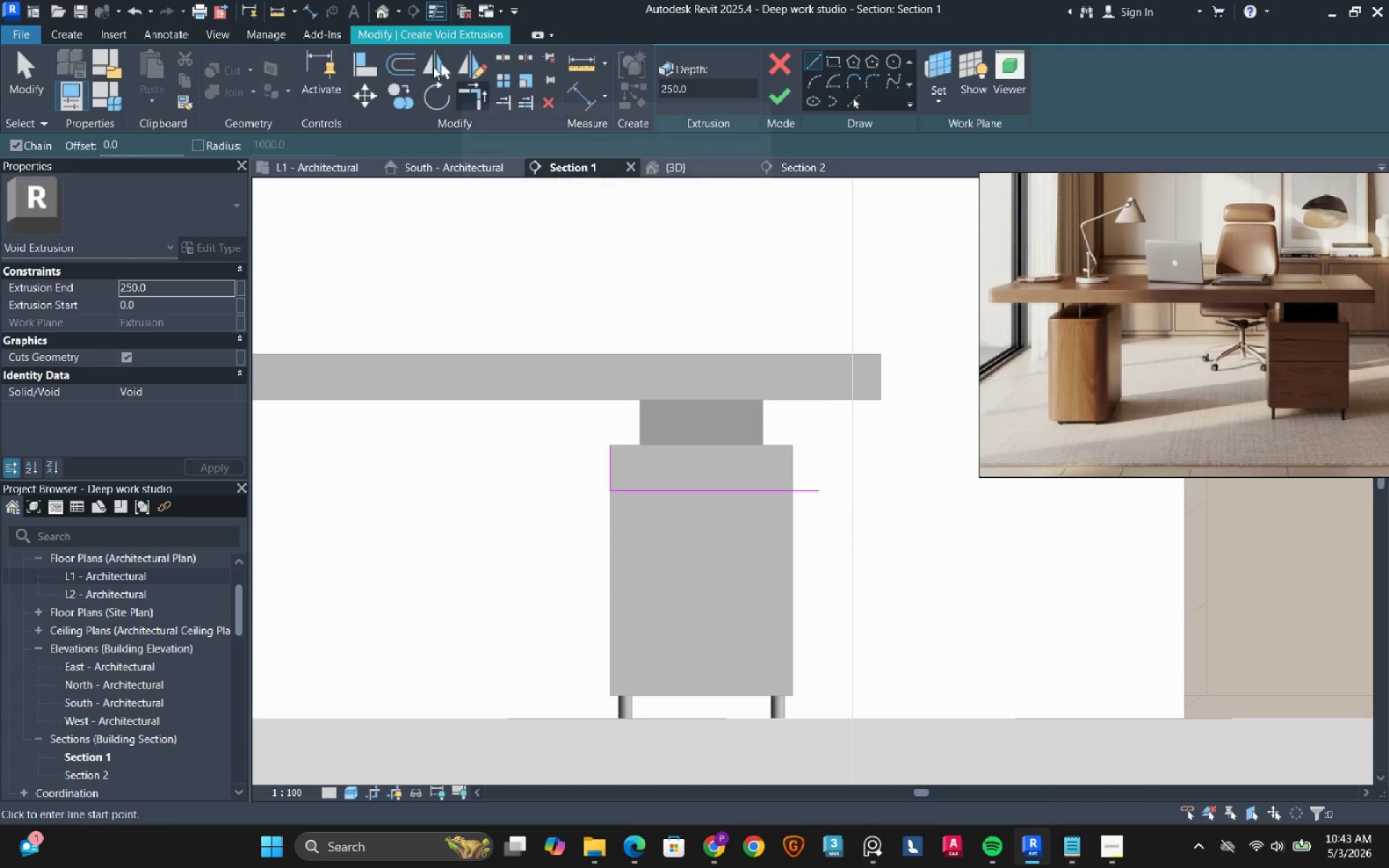 
left_click([403, 61])
 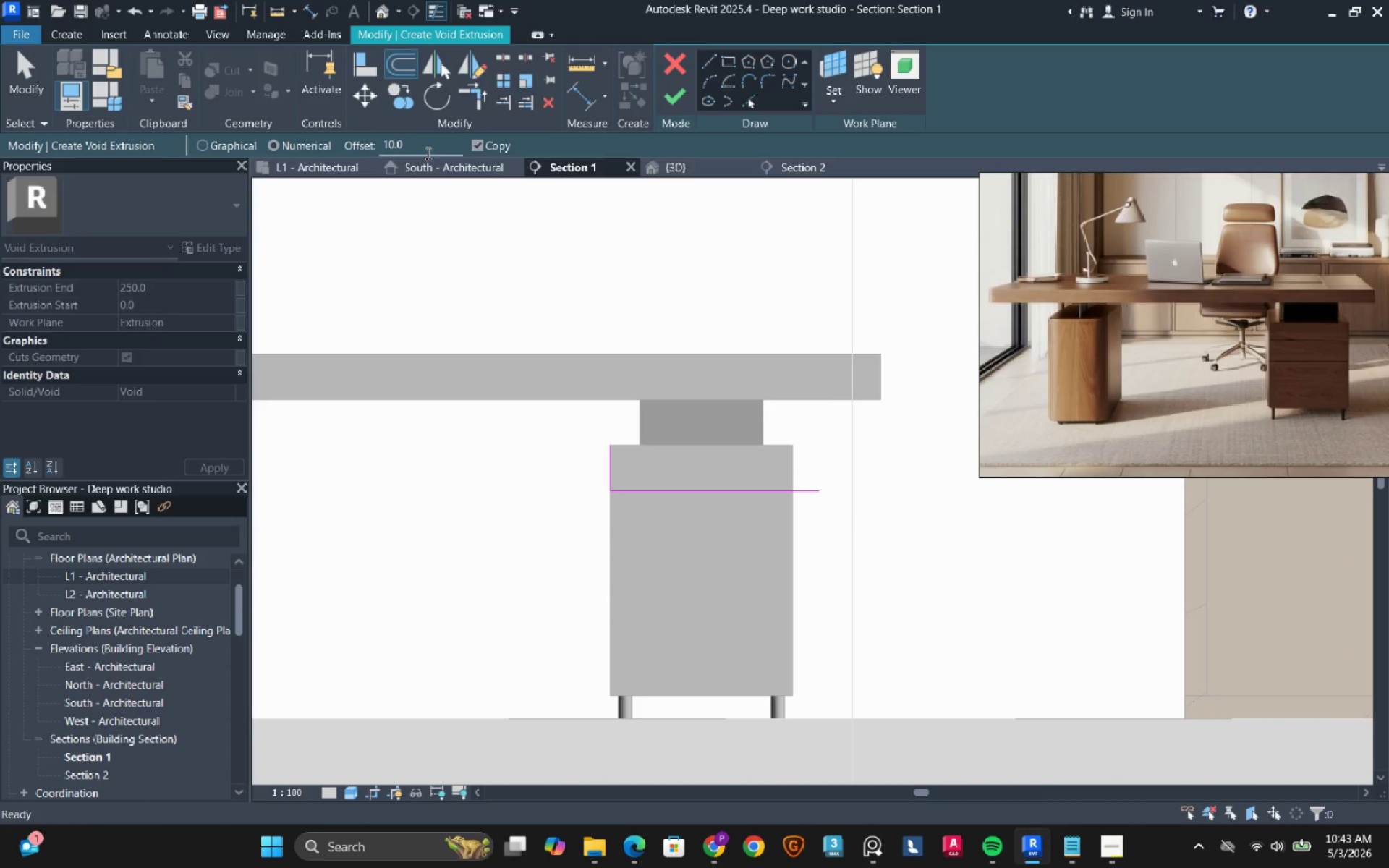 
double_click([423, 145])
 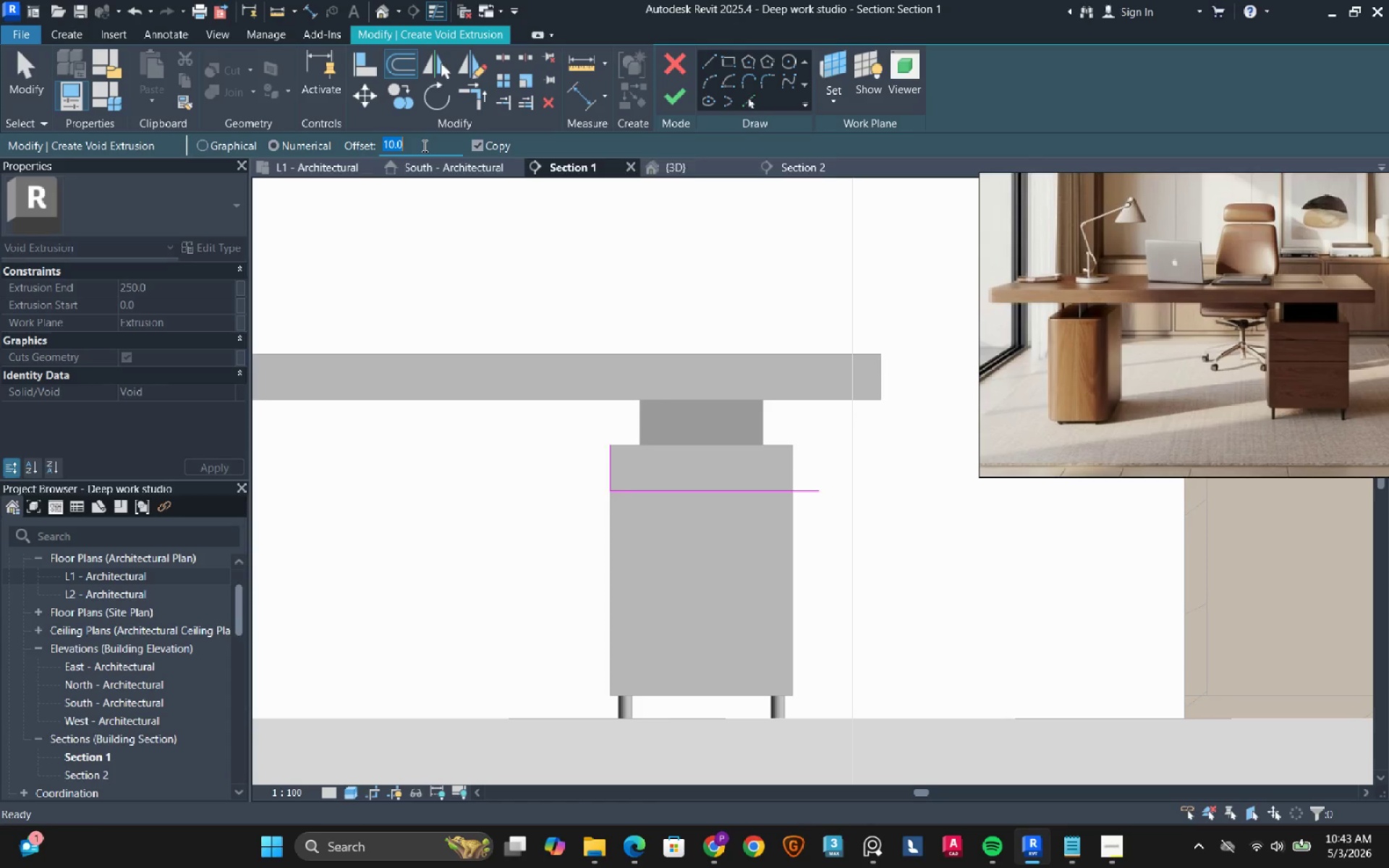 
type(100)
 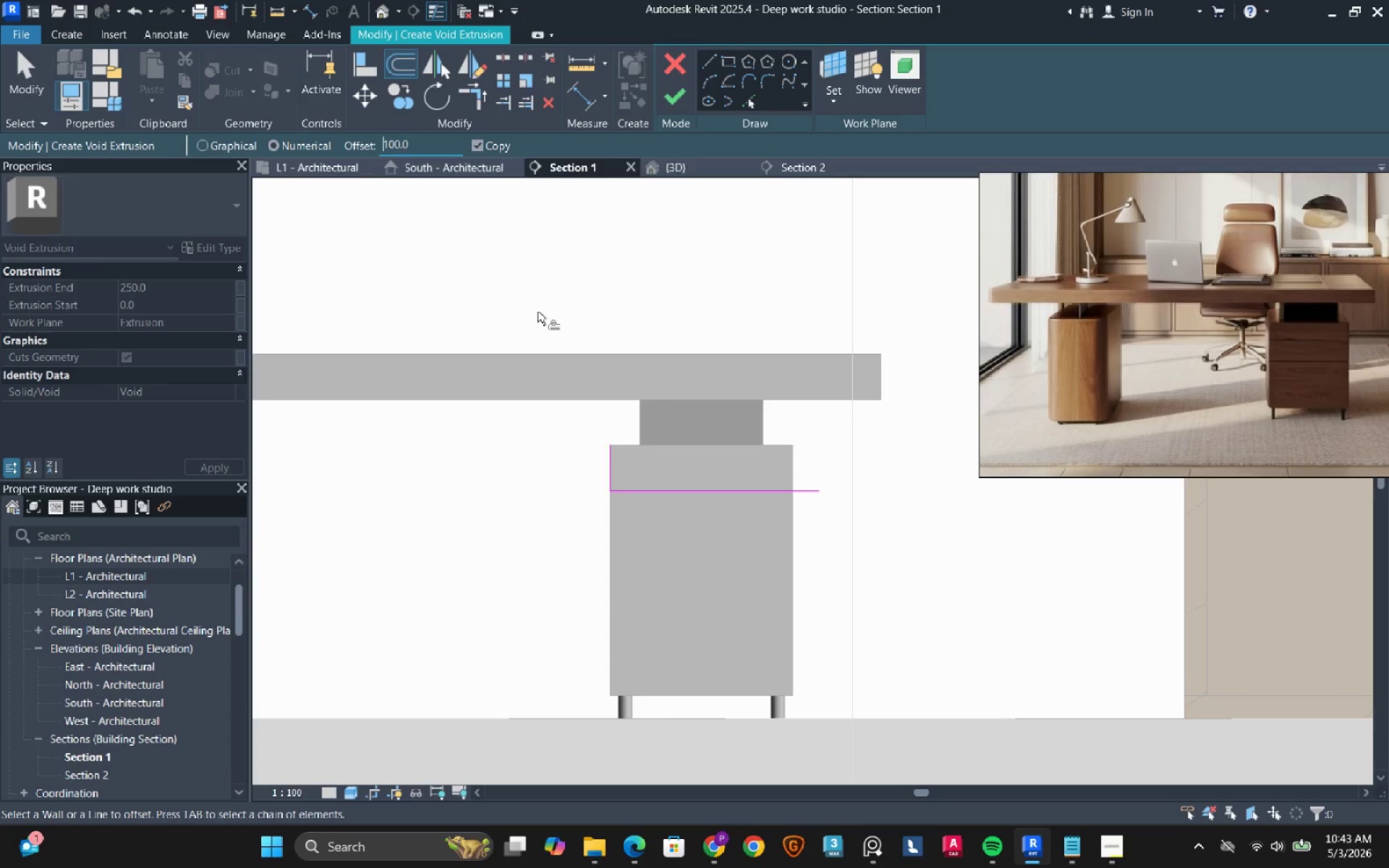 
left_click([538, 311])
 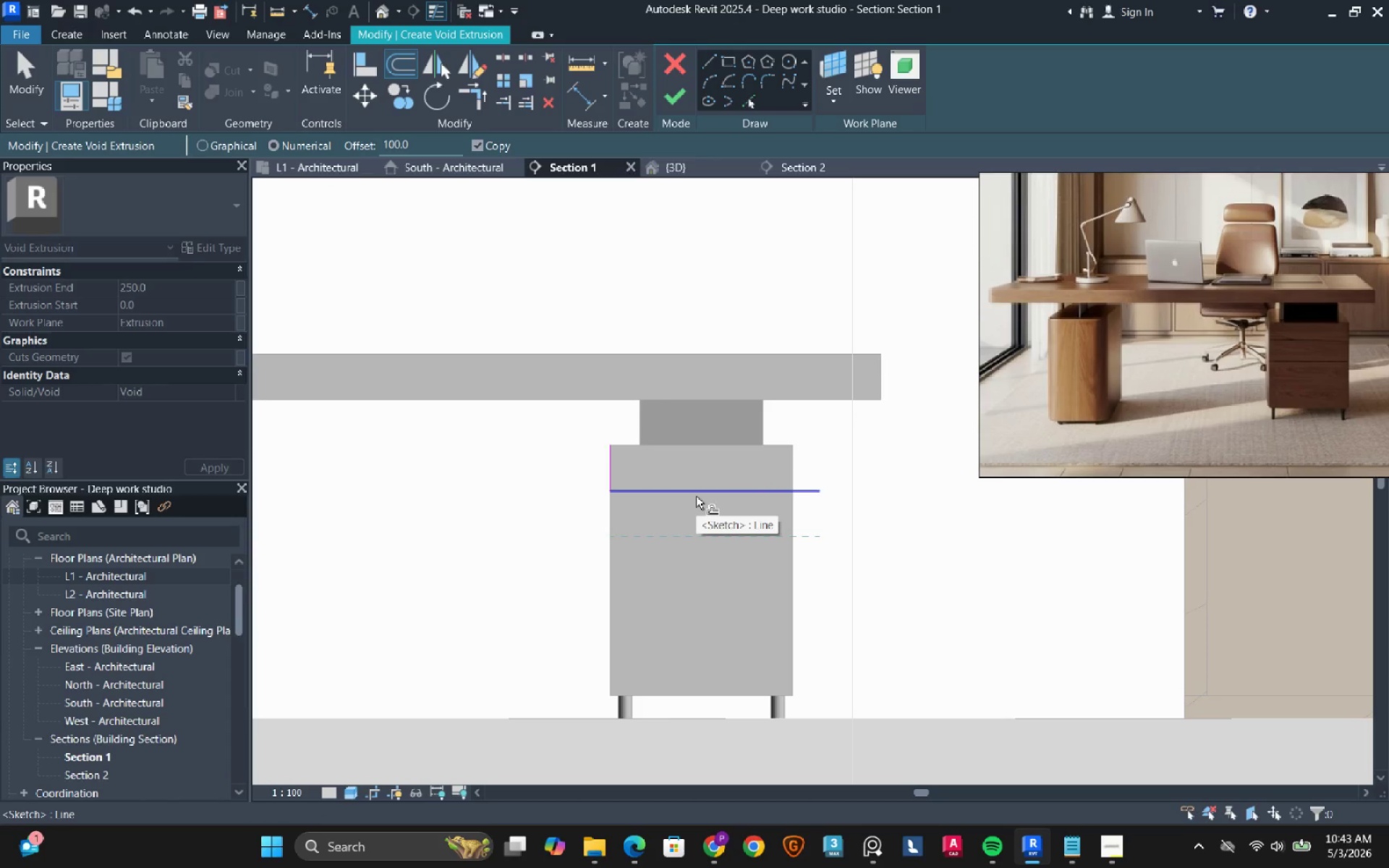 
left_click([696, 496])
 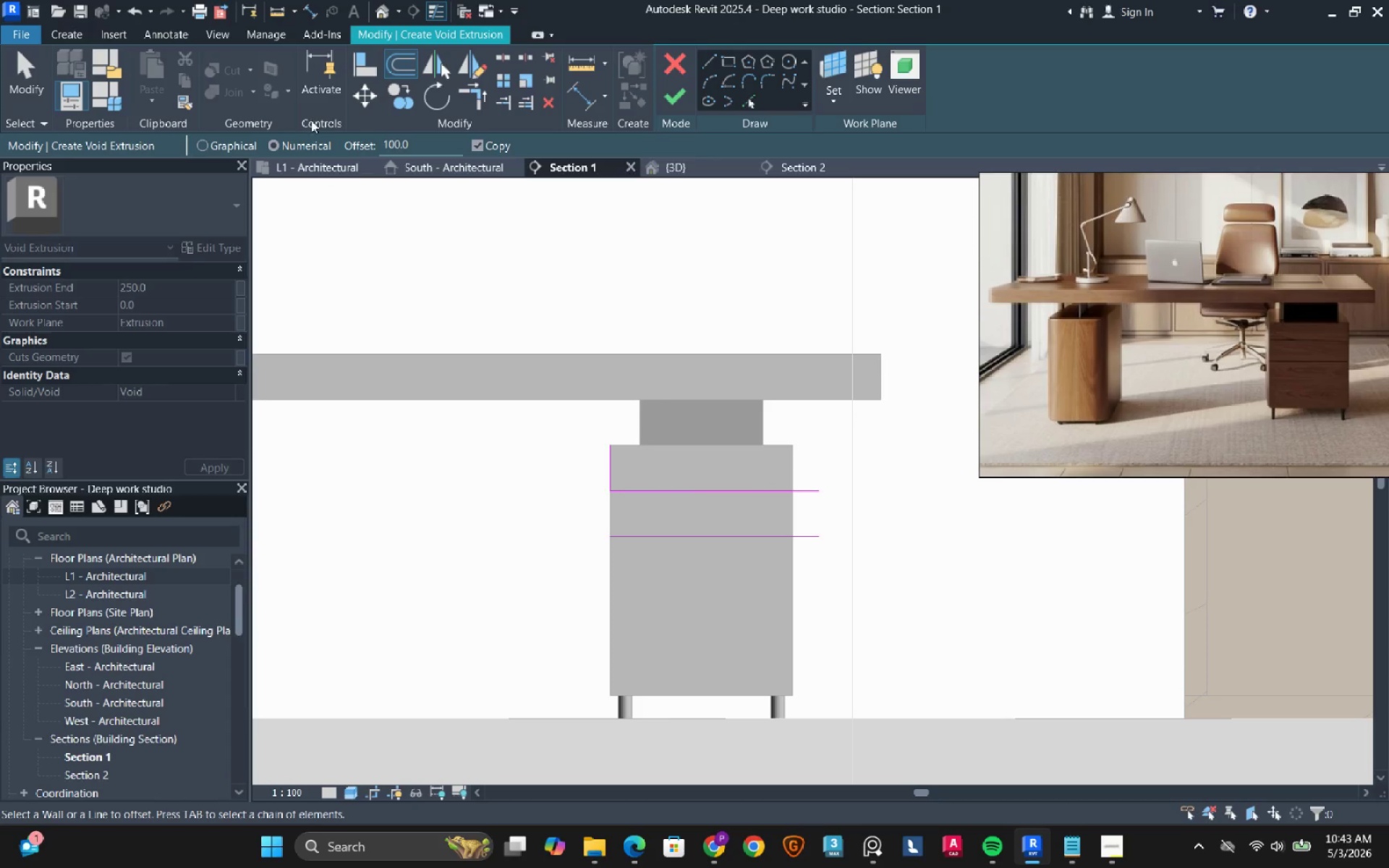 
left_click([429, 142])
 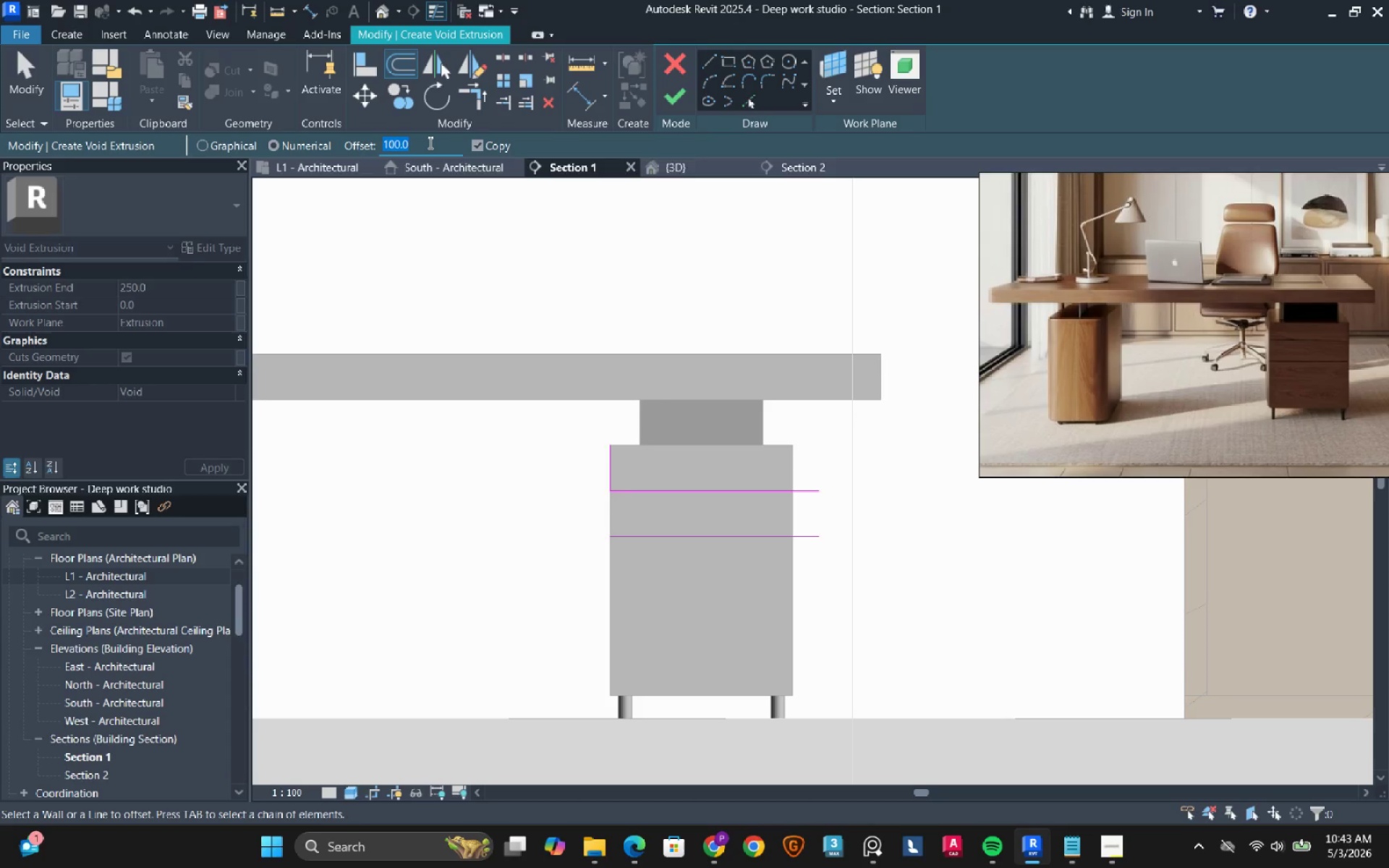 
key(5)
 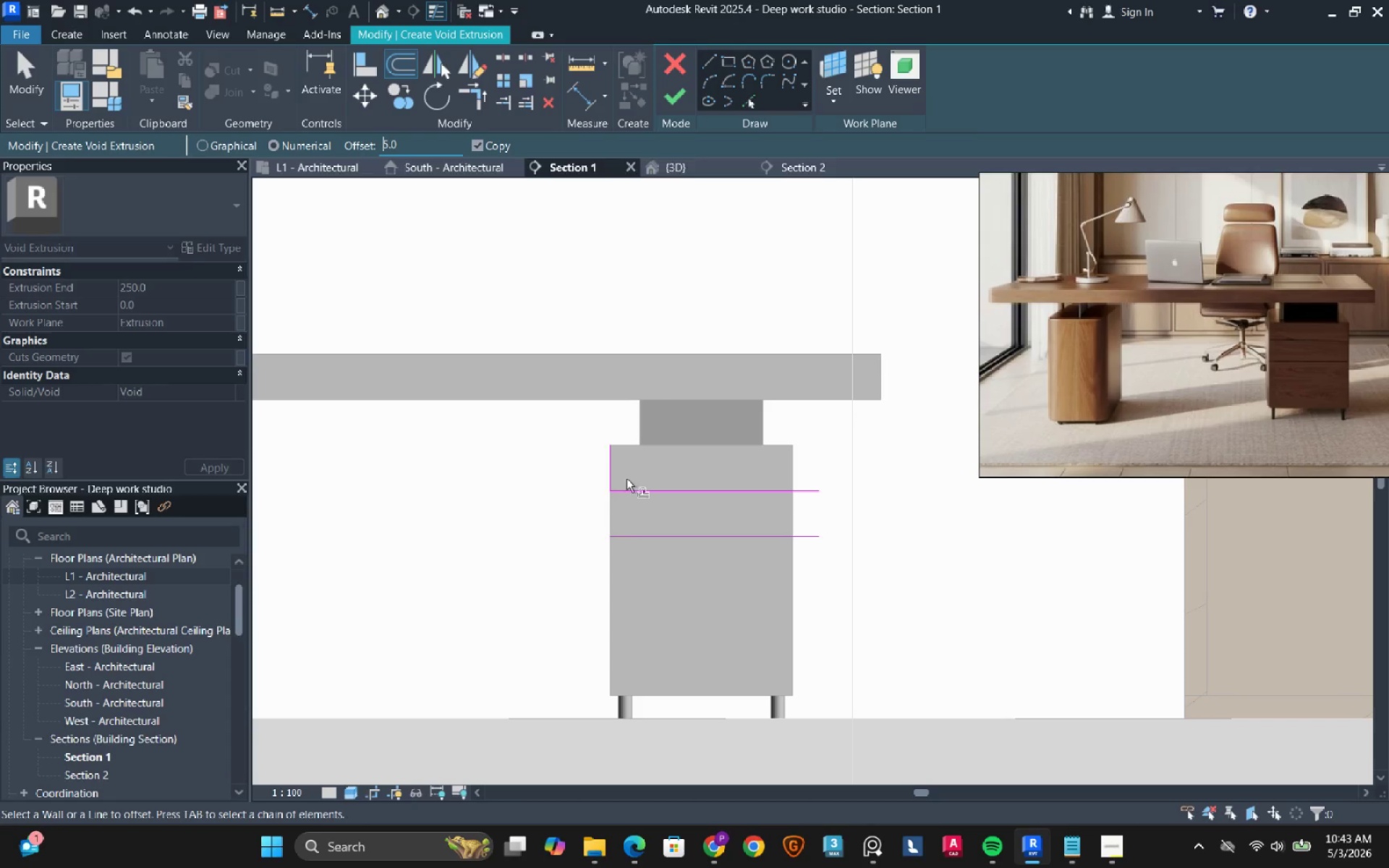 
scroll: coordinate [593, 481], scroll_direction: up, amount: 13.0
 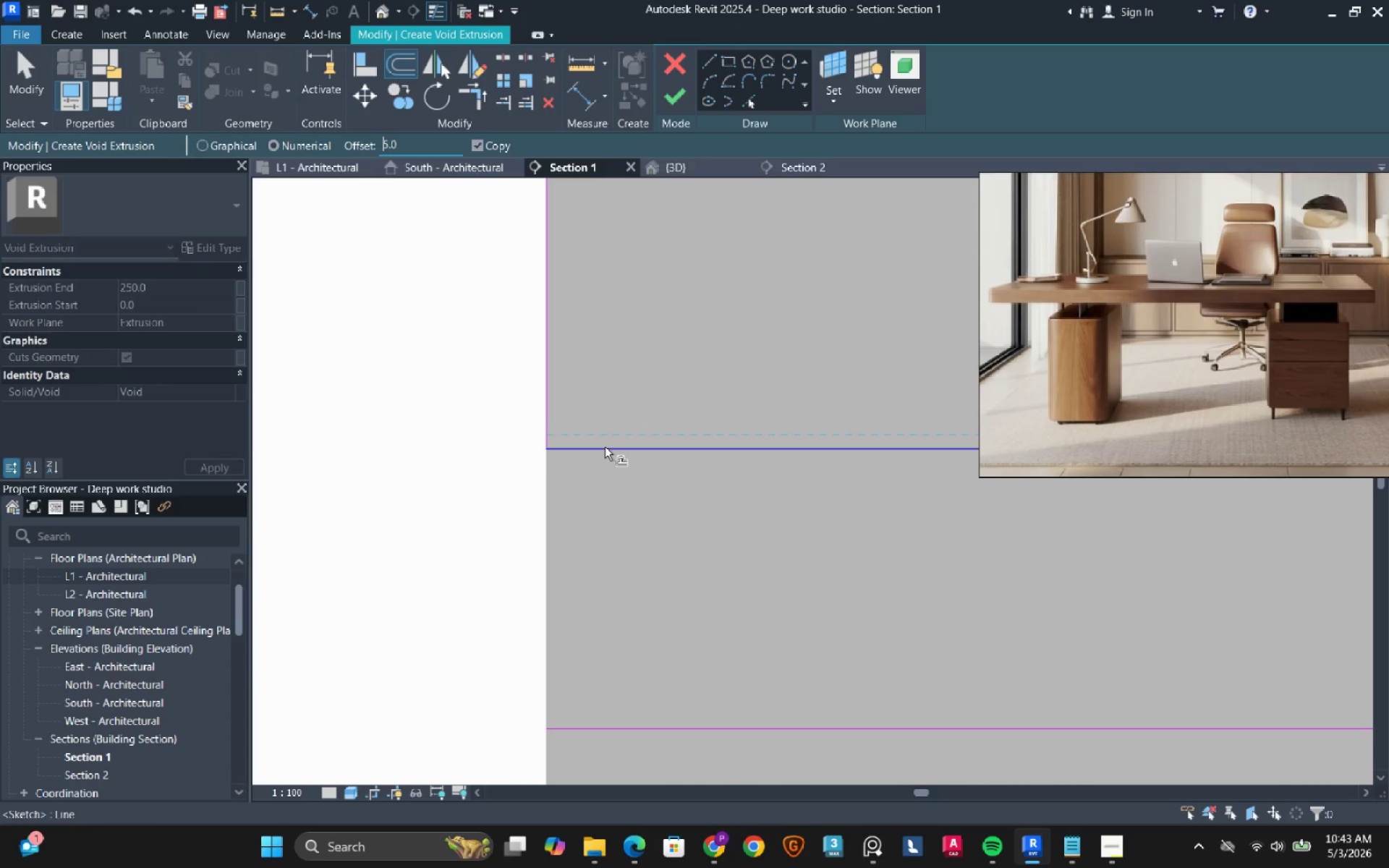 
left_click([653, 569])
 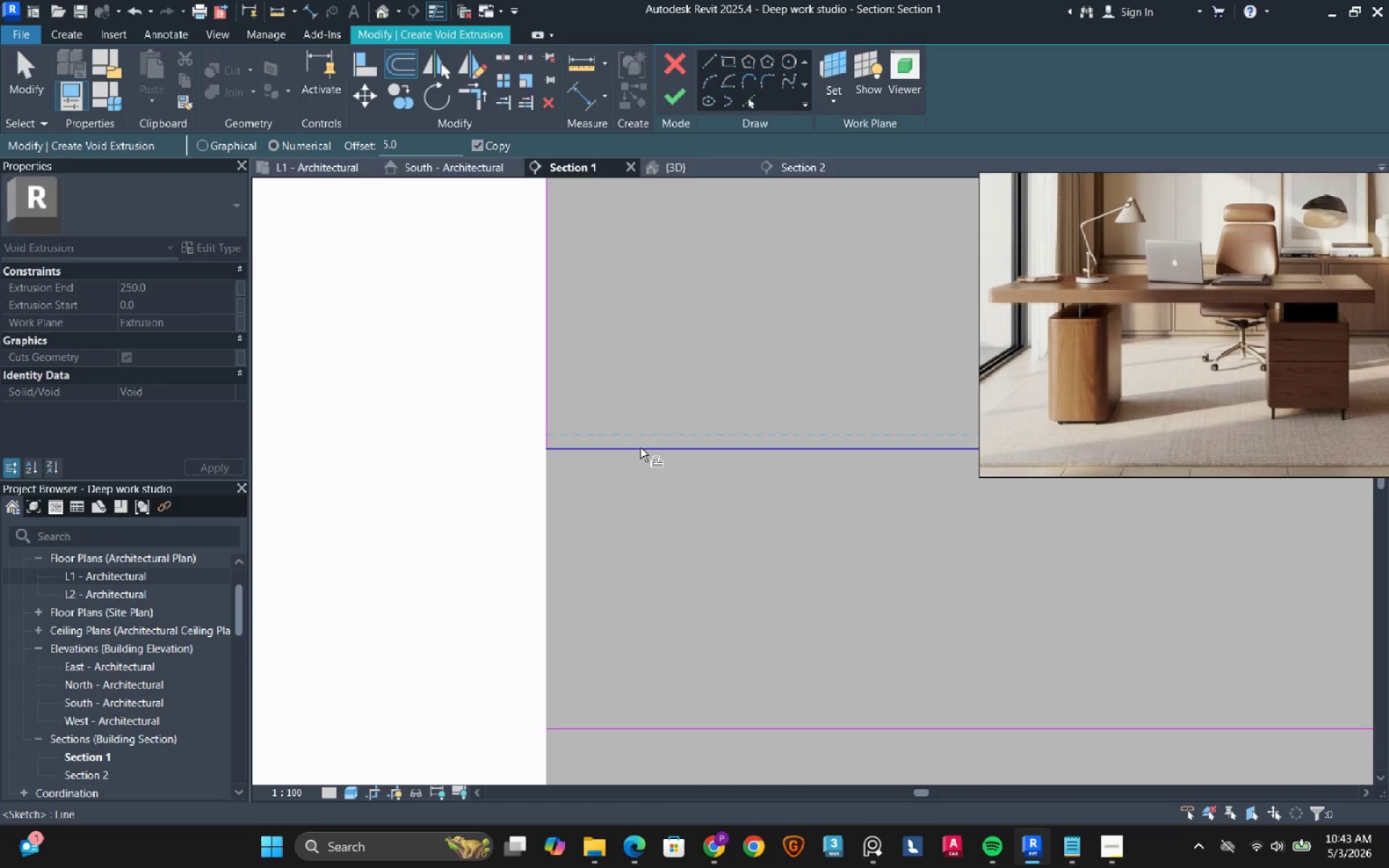 
left_click([640, 448])
 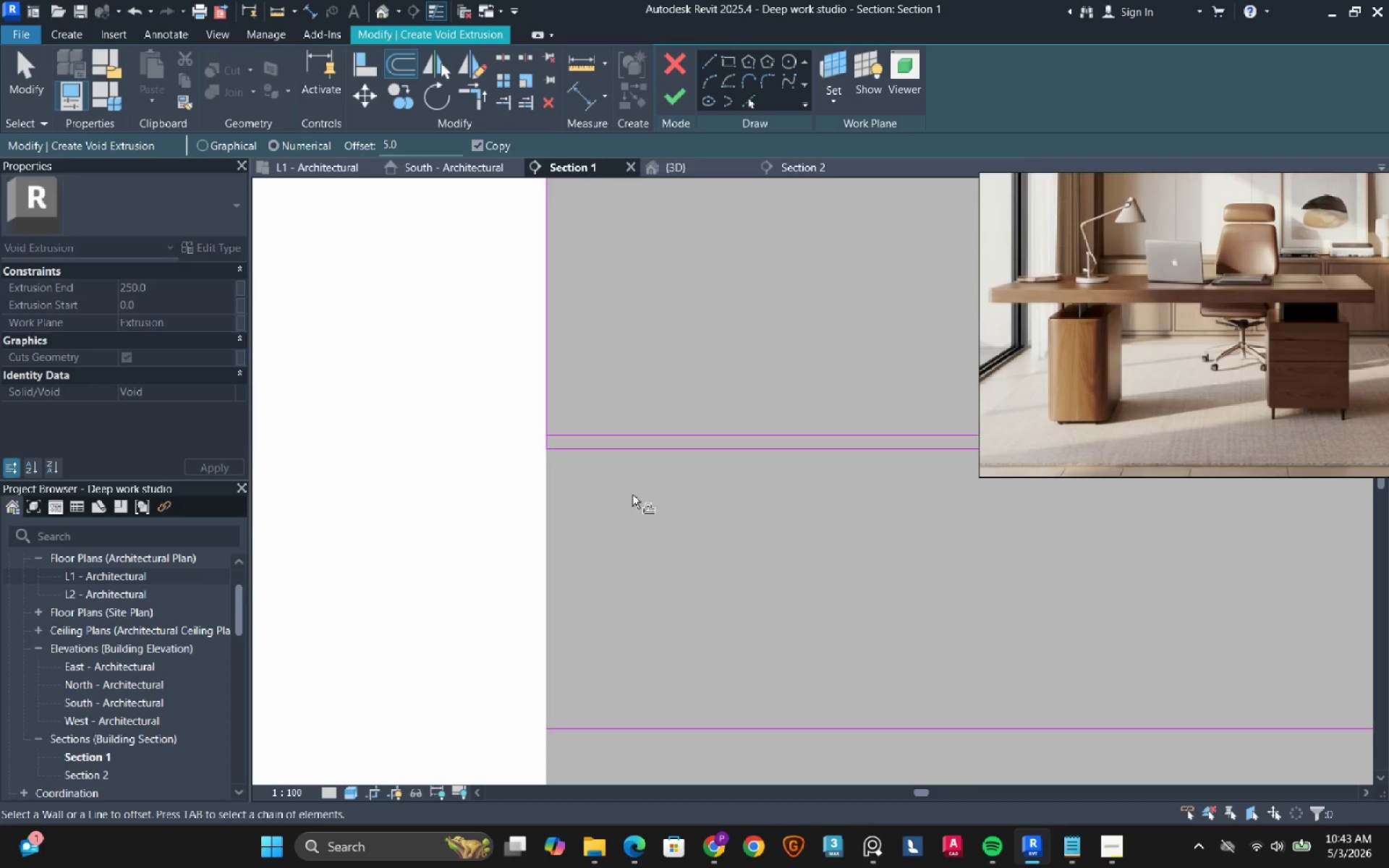 
scroll: coordinate [629, 501], scroll_direction: down, amount: 3.0
 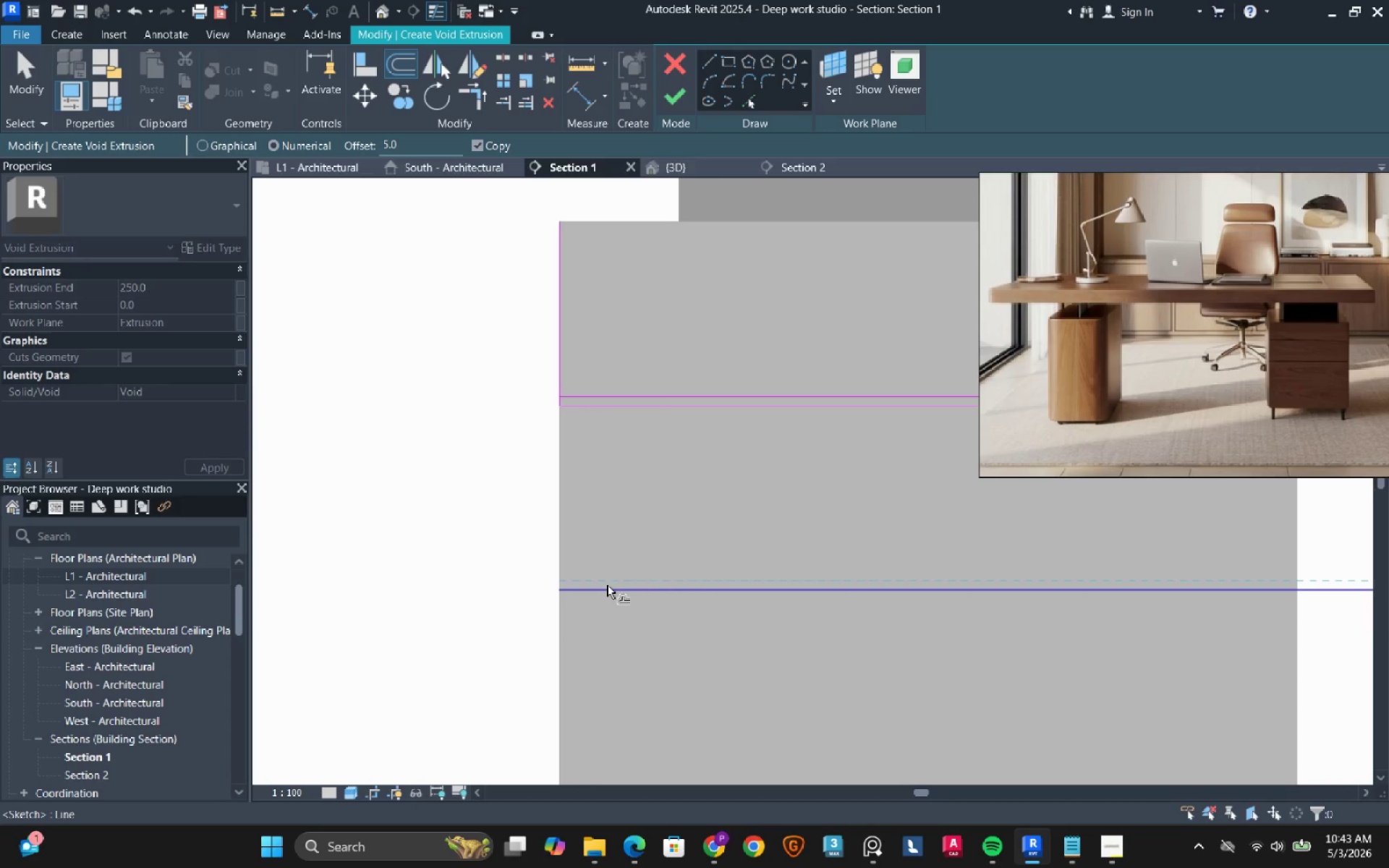 
left_click([607, 585])
 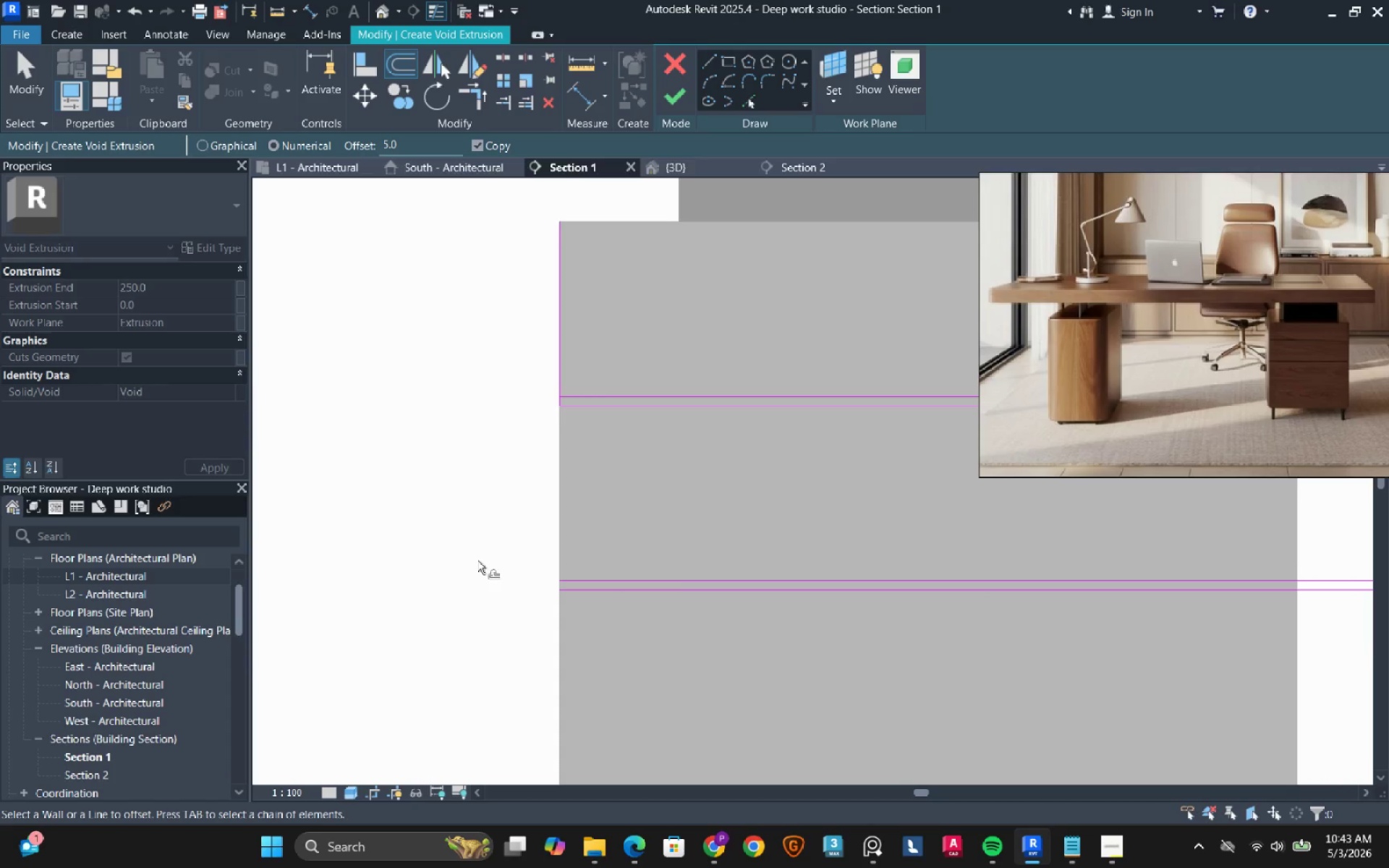 
scroll: coordinate [477, 561], scroll_direction: down, amount: 2.0
 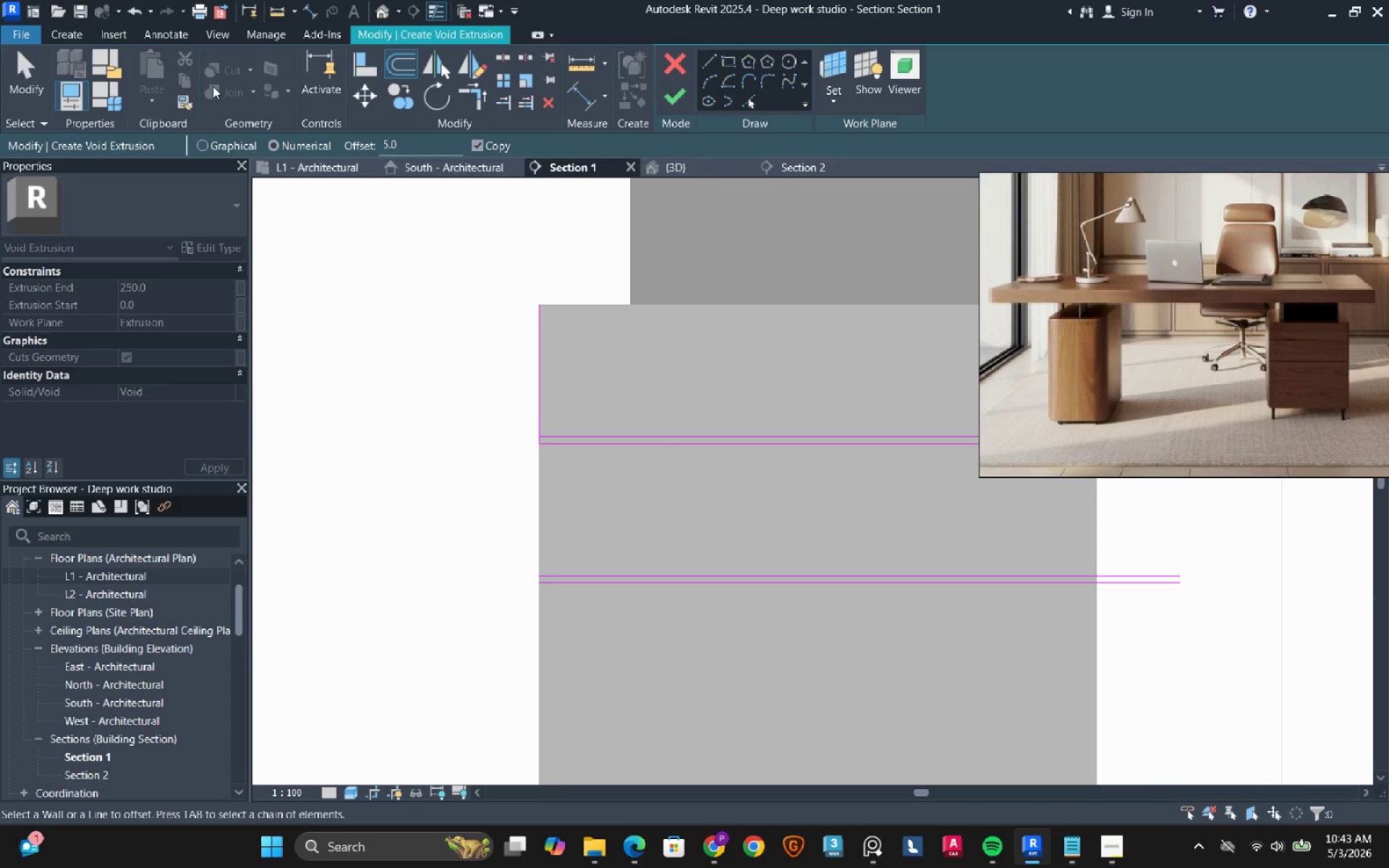 
left_click([20, 83])
 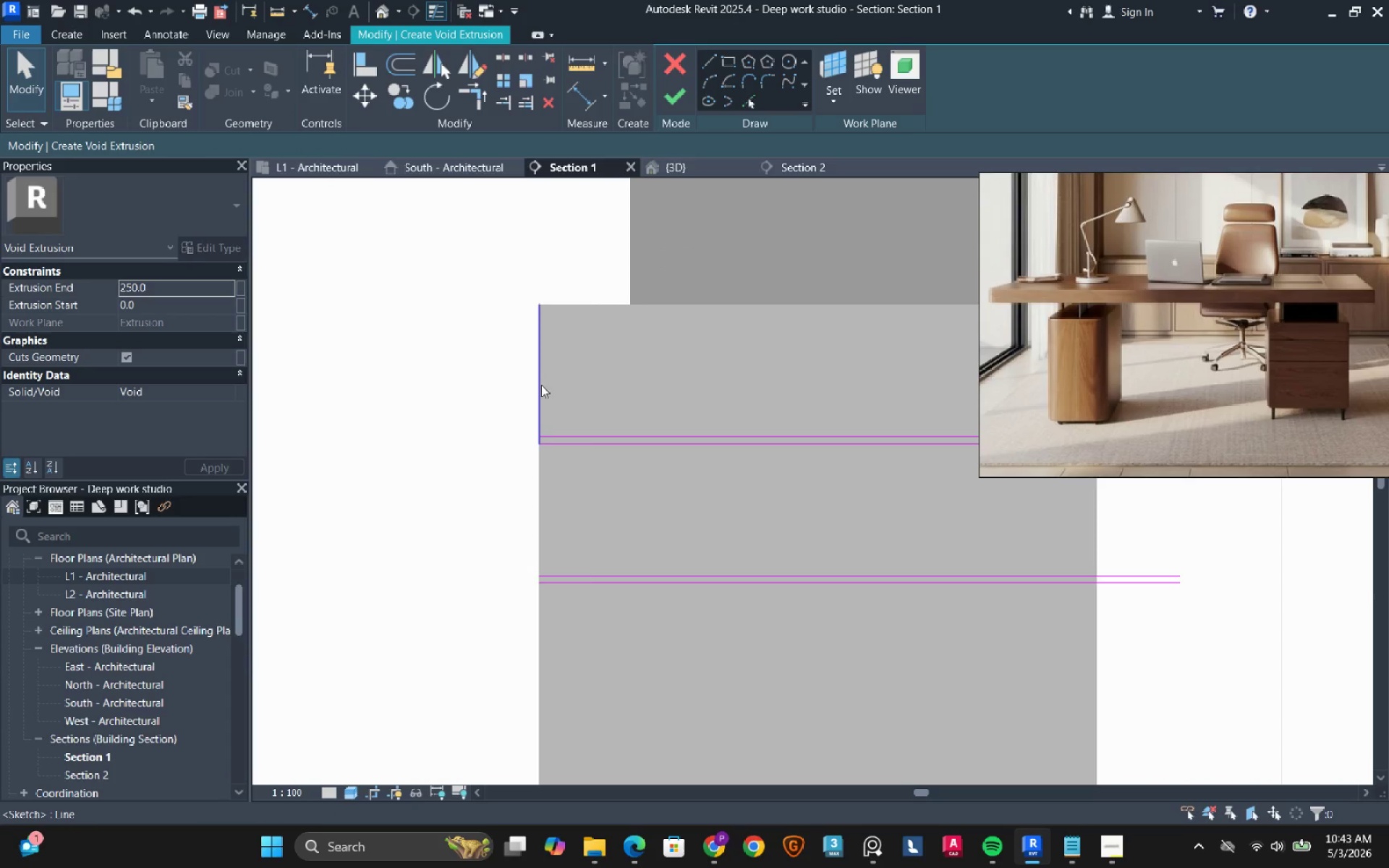 
left_click_drag(start_coordinate=[541, 385], to_coordinate=[459, 409])